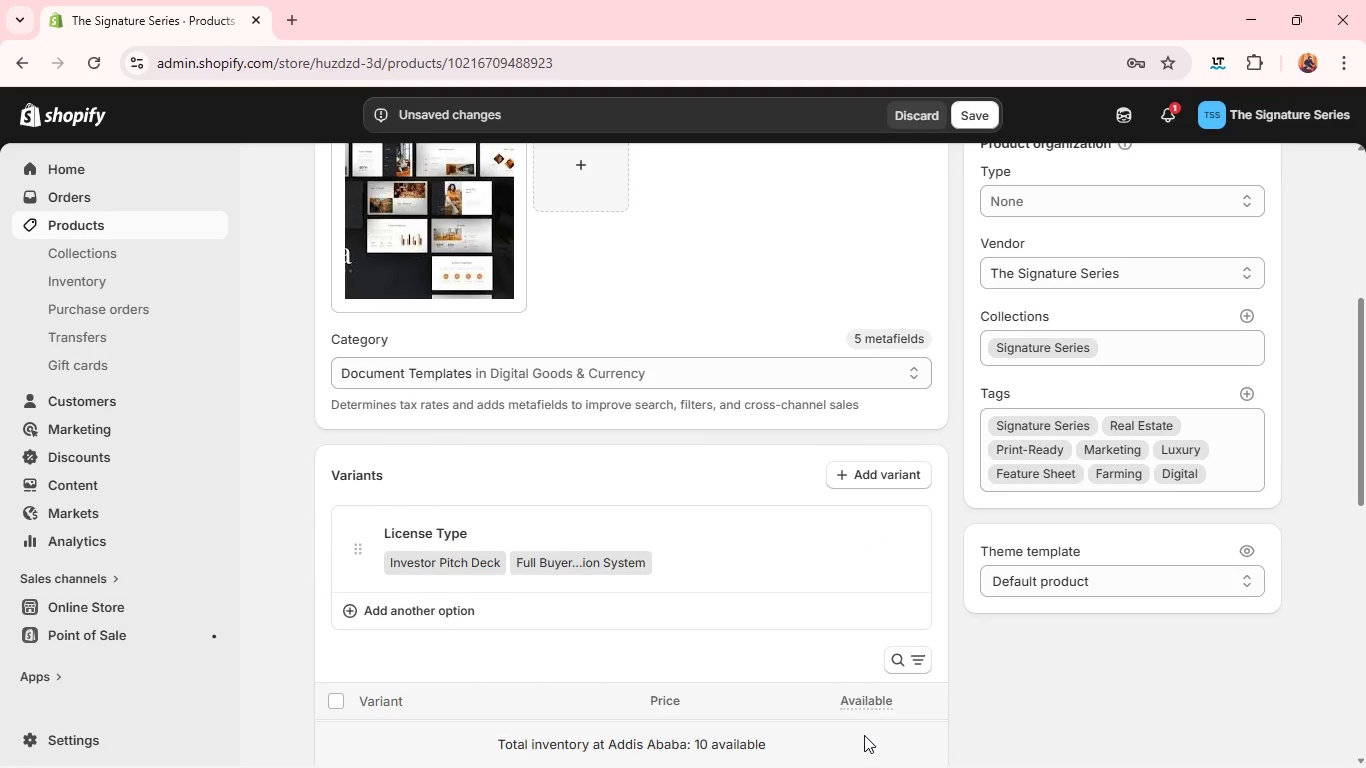 
mouse_move([599, 590])
 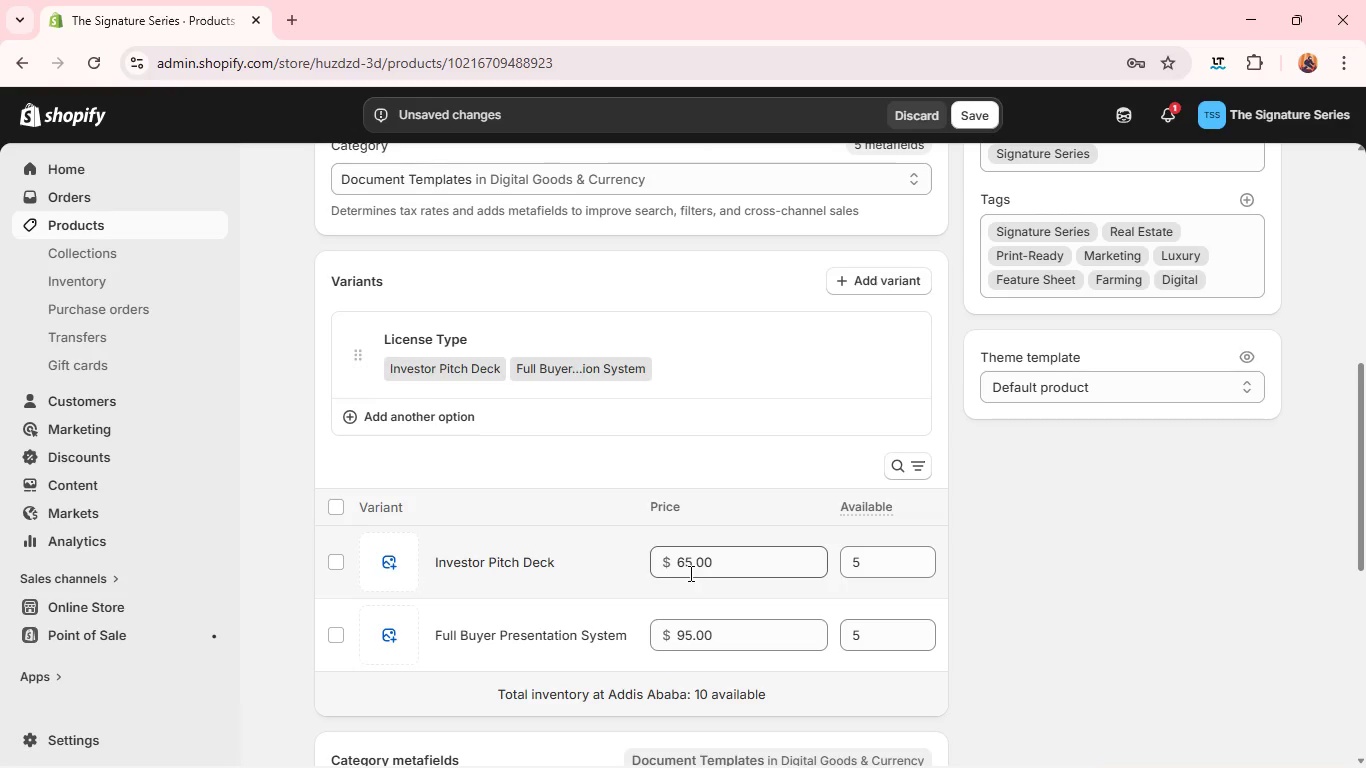 
double_click([689, 573])
 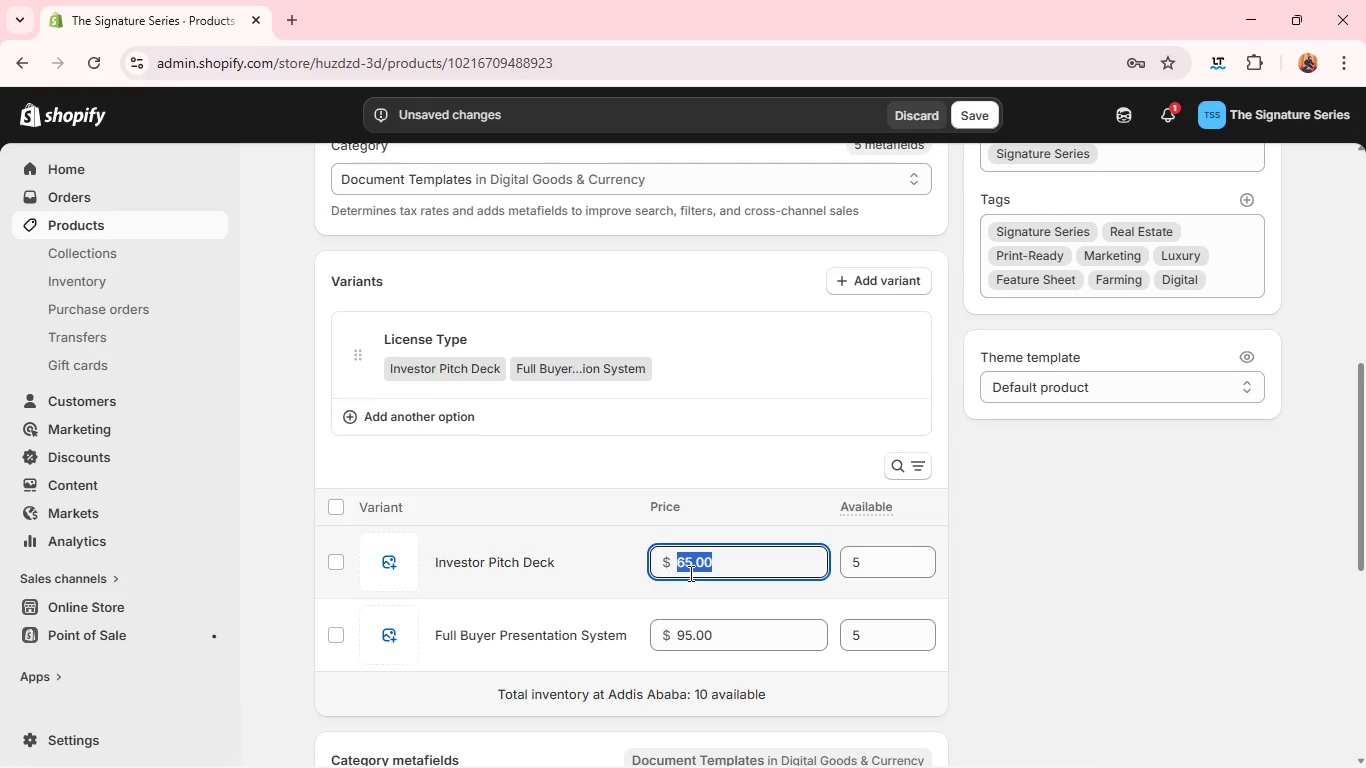 
triple_click([689, 573])
 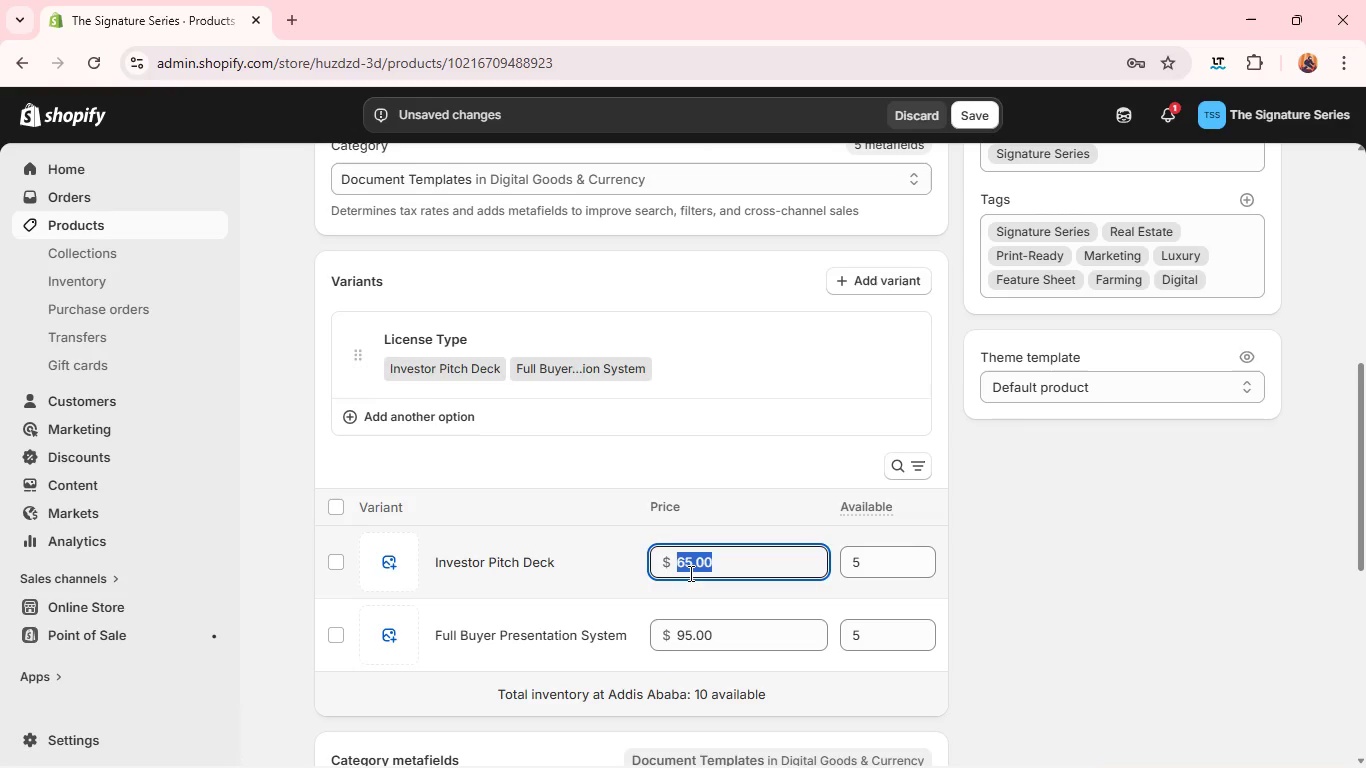 
type(150)
 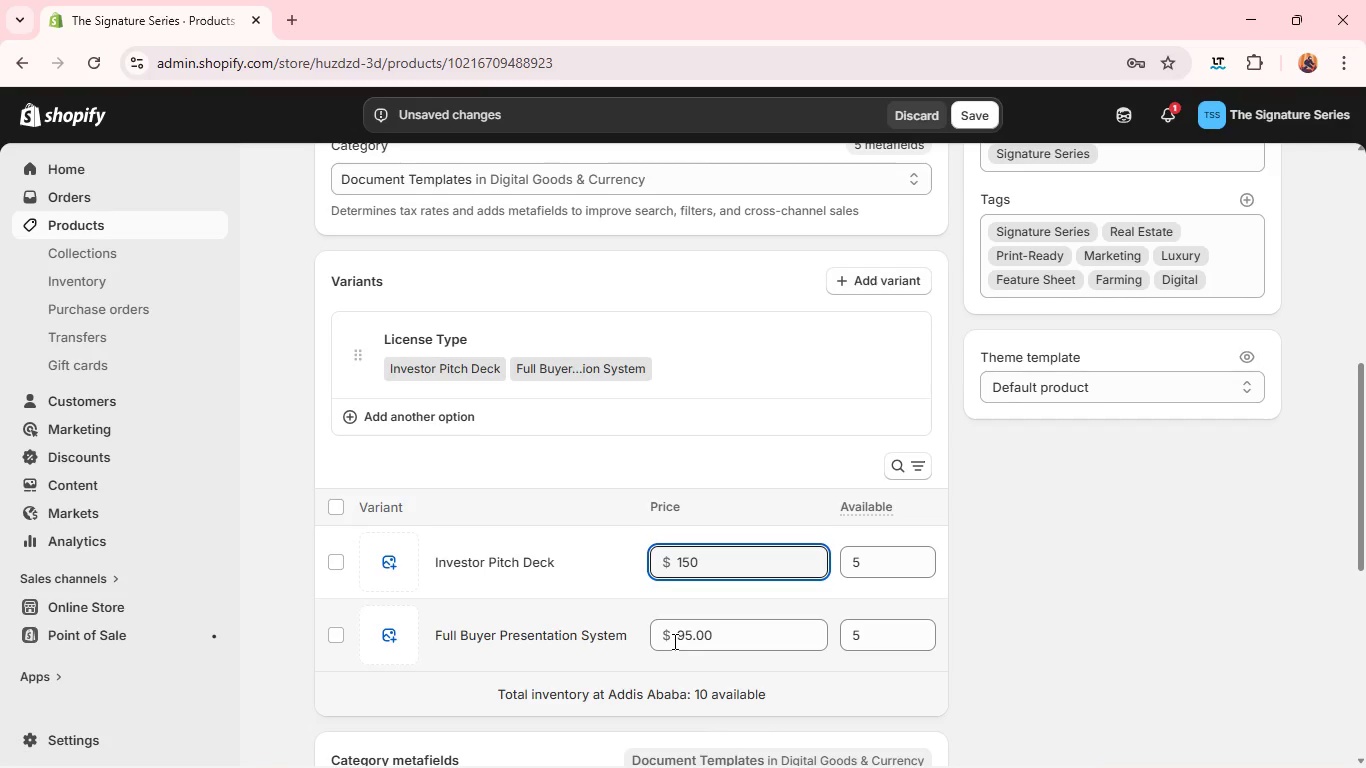 
double_click([673, 641])
 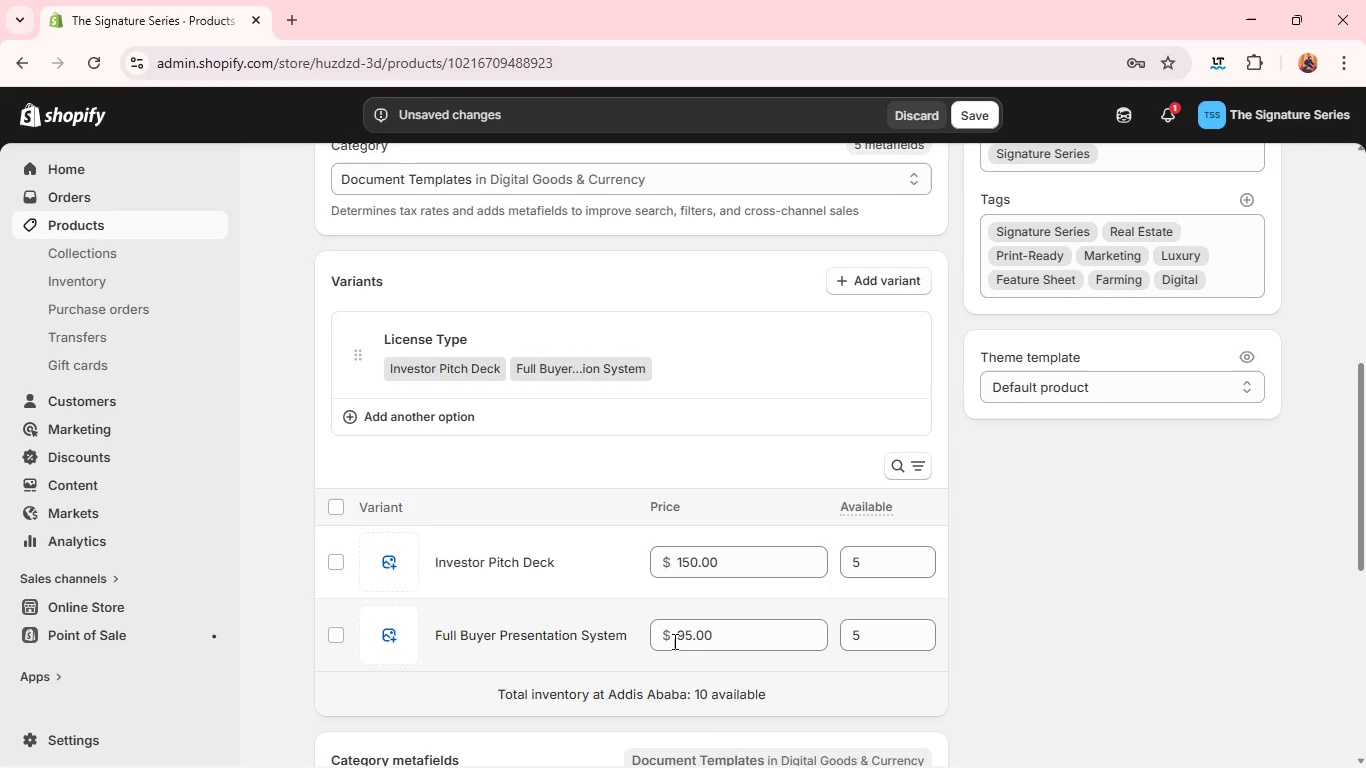 
type(199)
 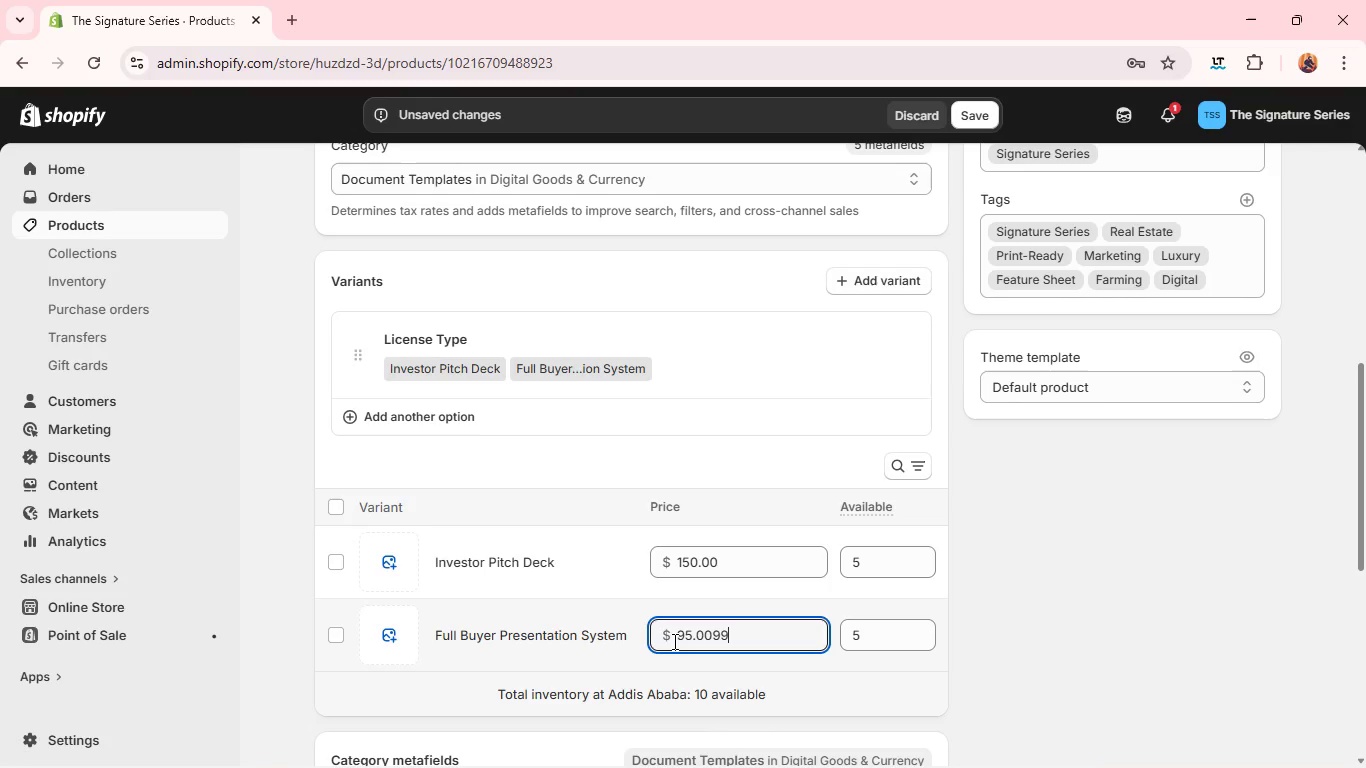 
double_click([673, 641])
 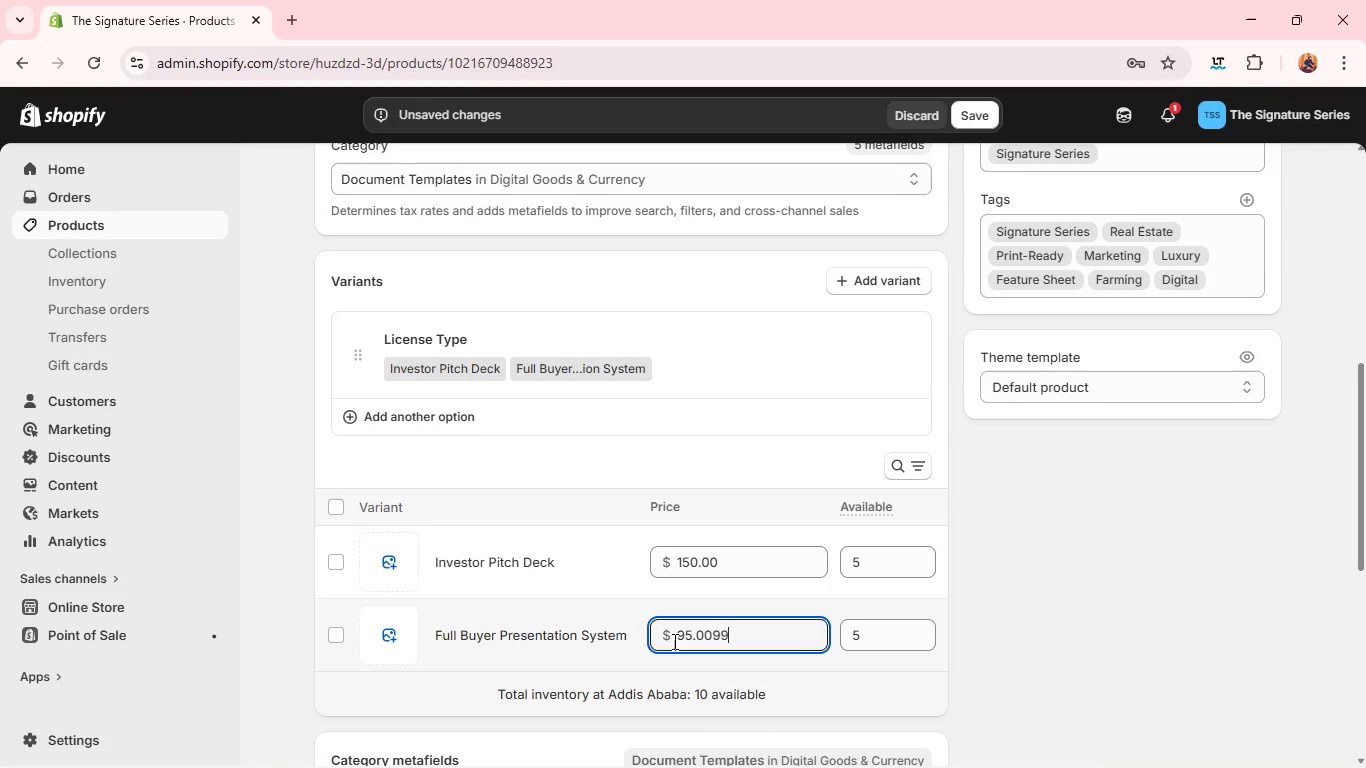 
triple_click([673, 641])
 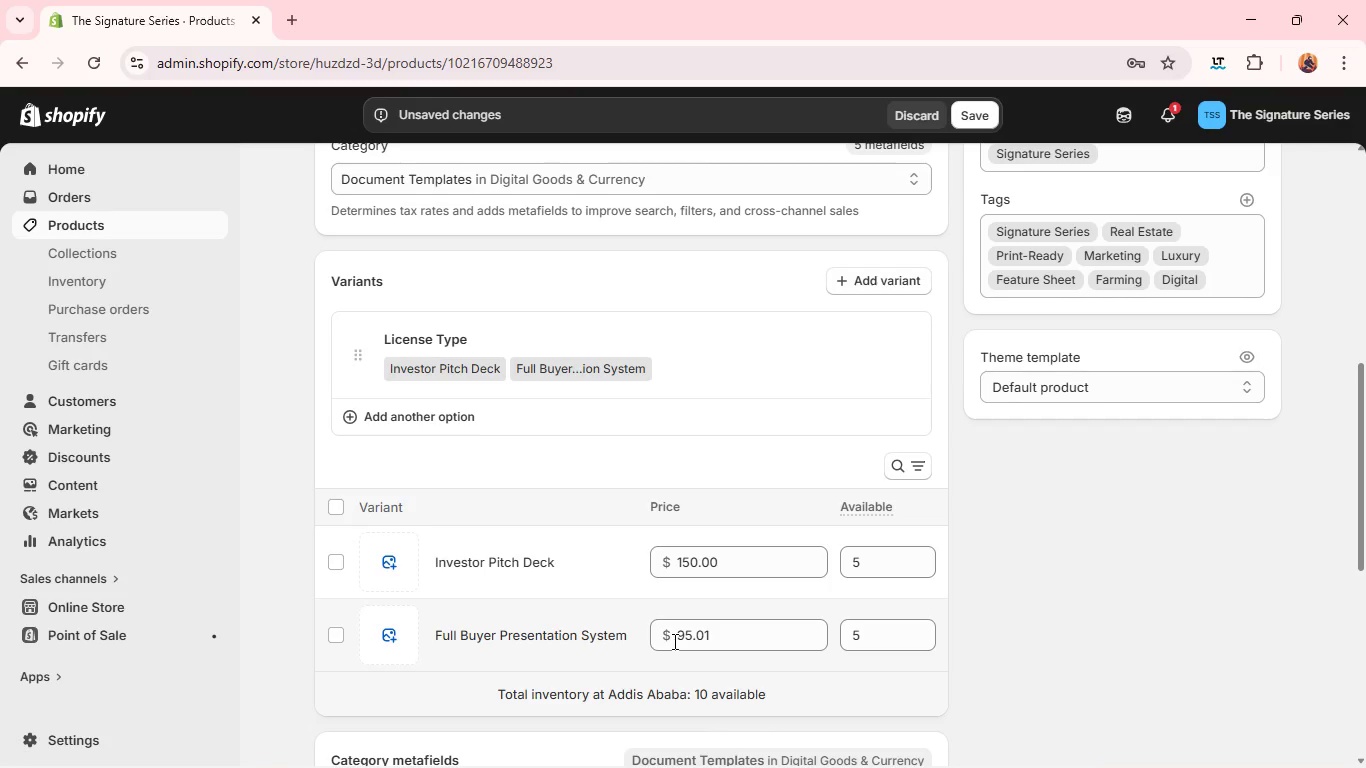 
key(1)
 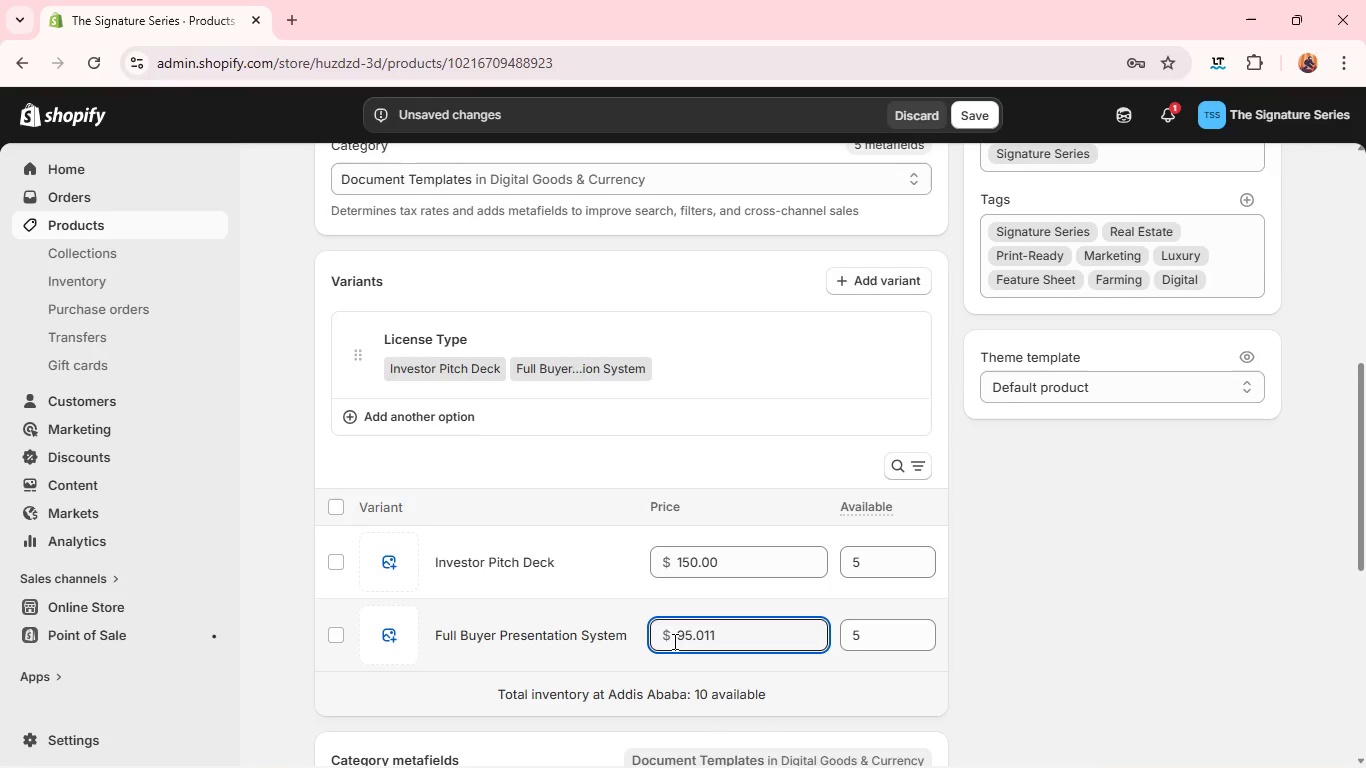 
double_click([673, 641])
 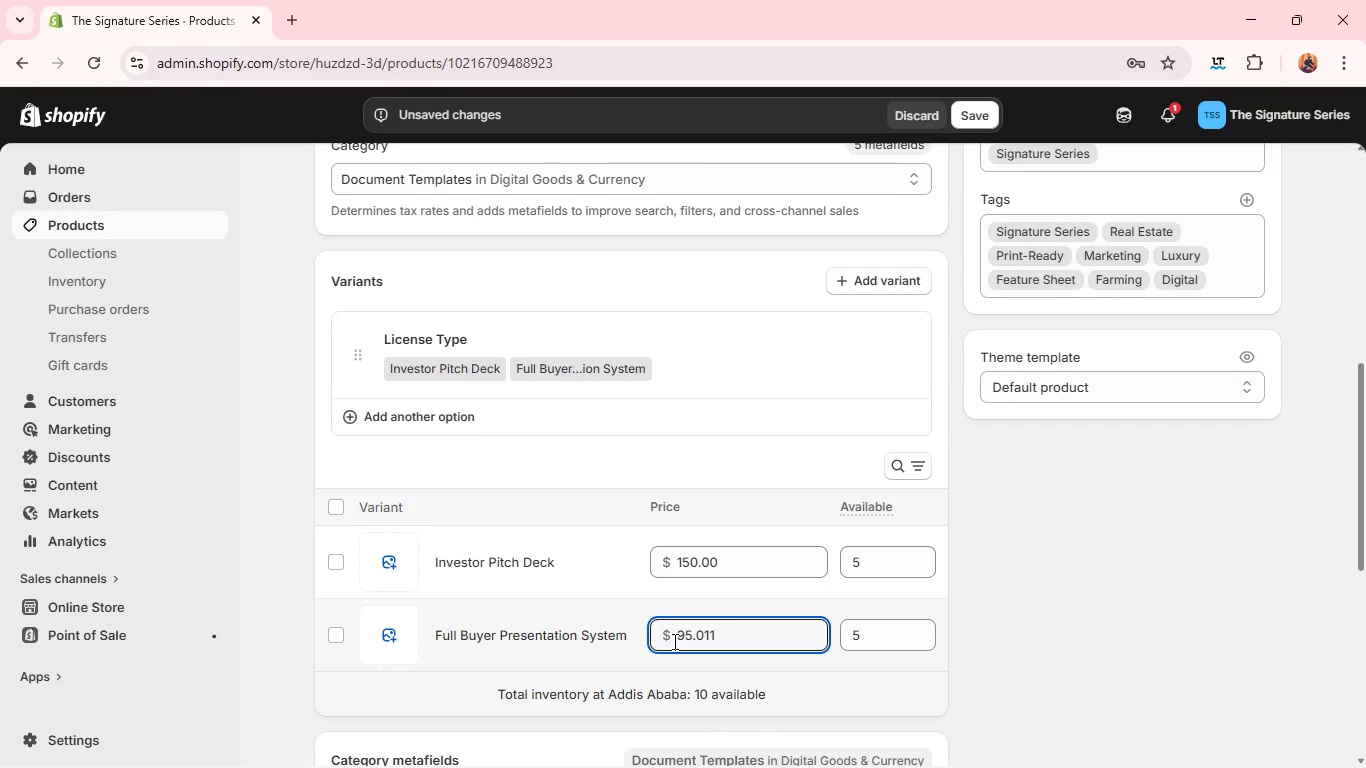 
triple_click([673, 641])
 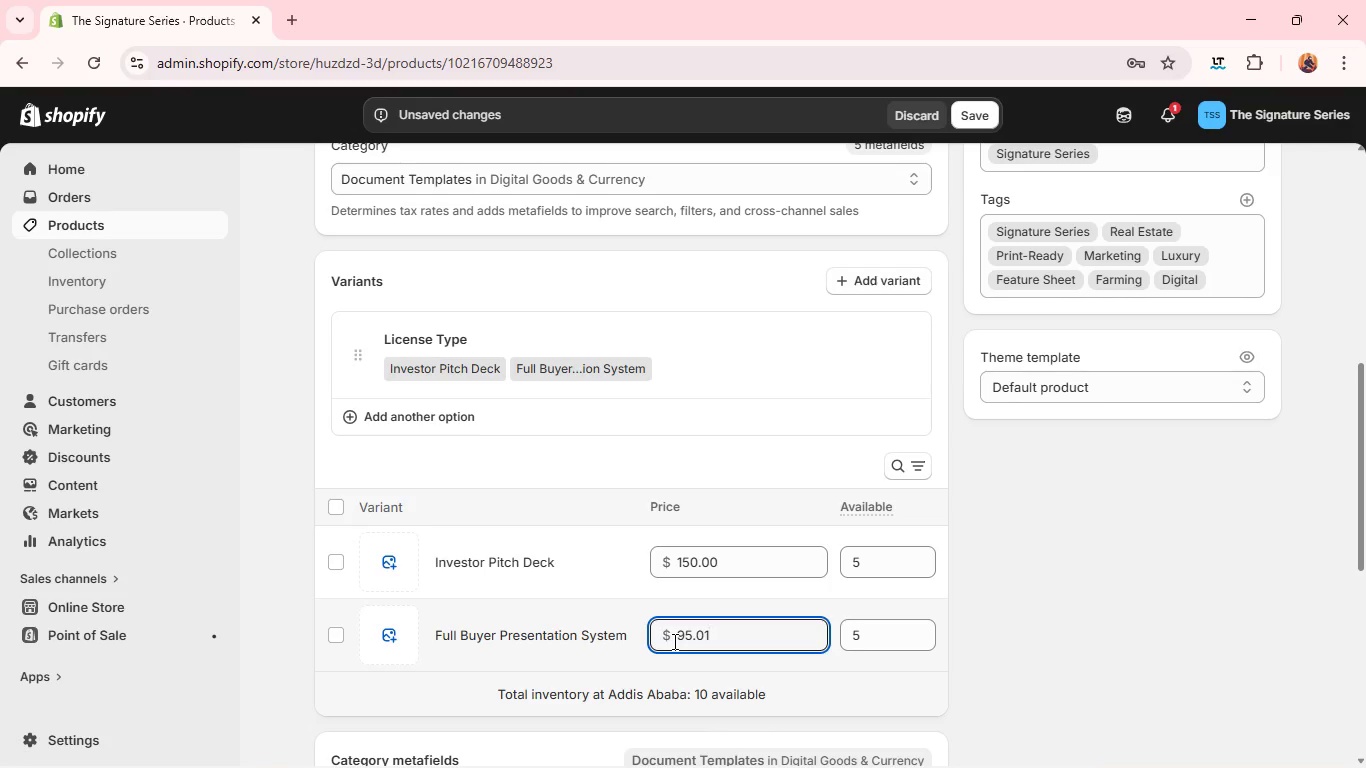 
hold_key(key=Backspace, duration=1.5)
 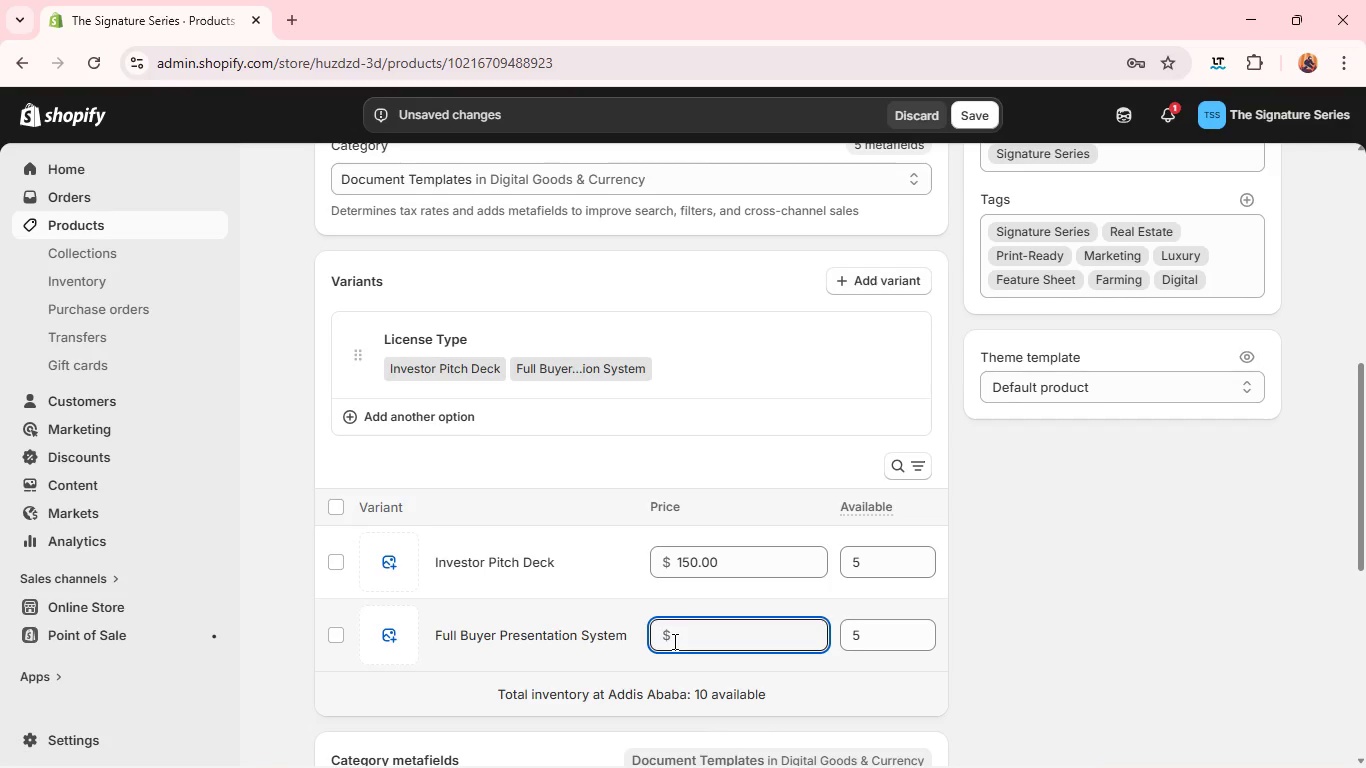 
key(Backspace)
key(Backspace)
key(Backspace)
key(Backspace)
key(Backspace)
type(199)
 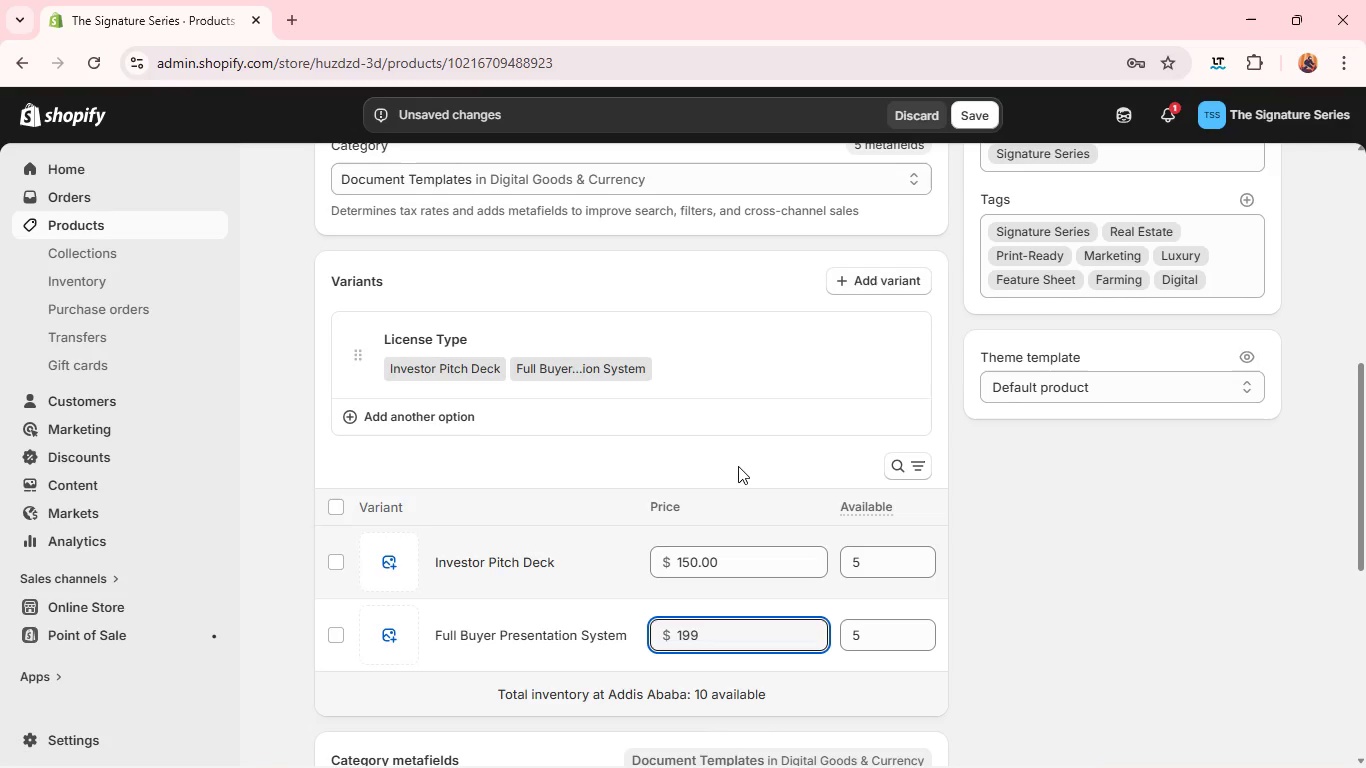 
left_click([739, 466])
 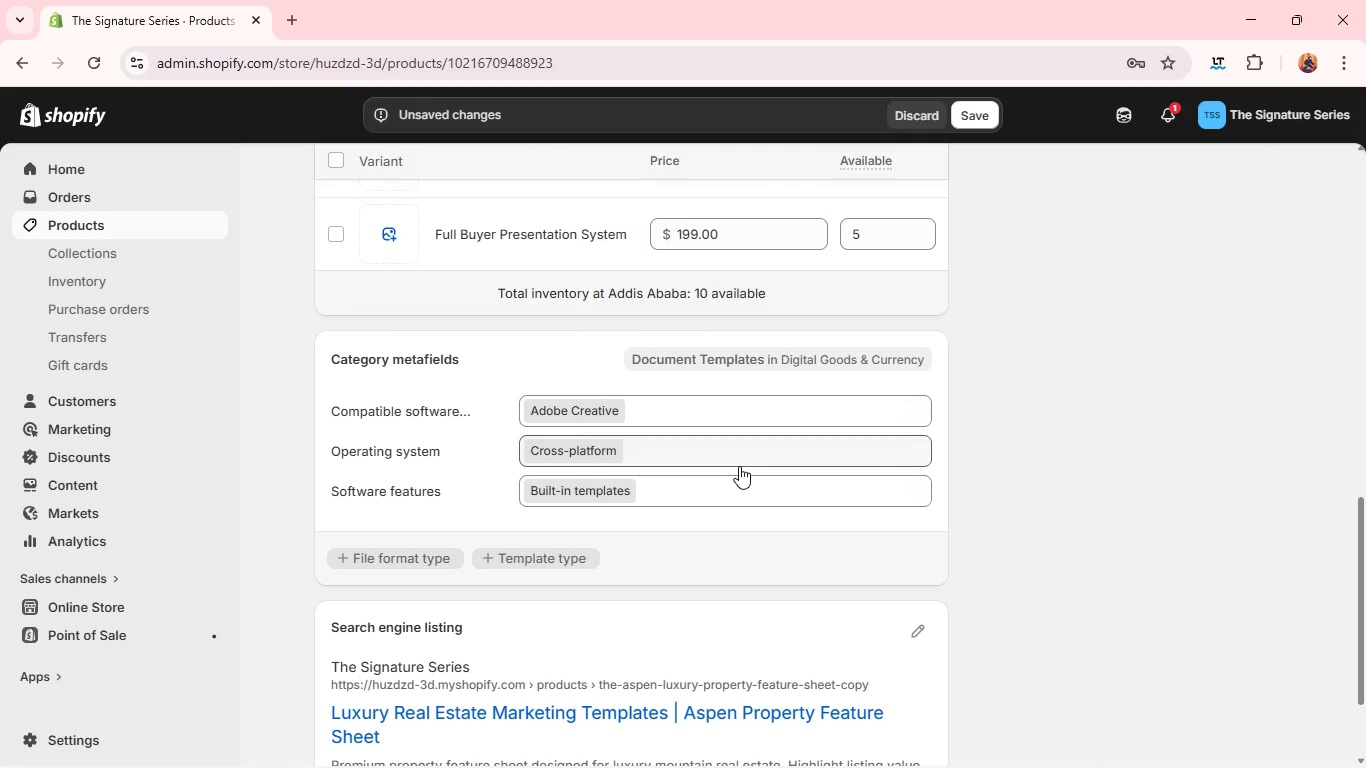 
wait(8.55)
 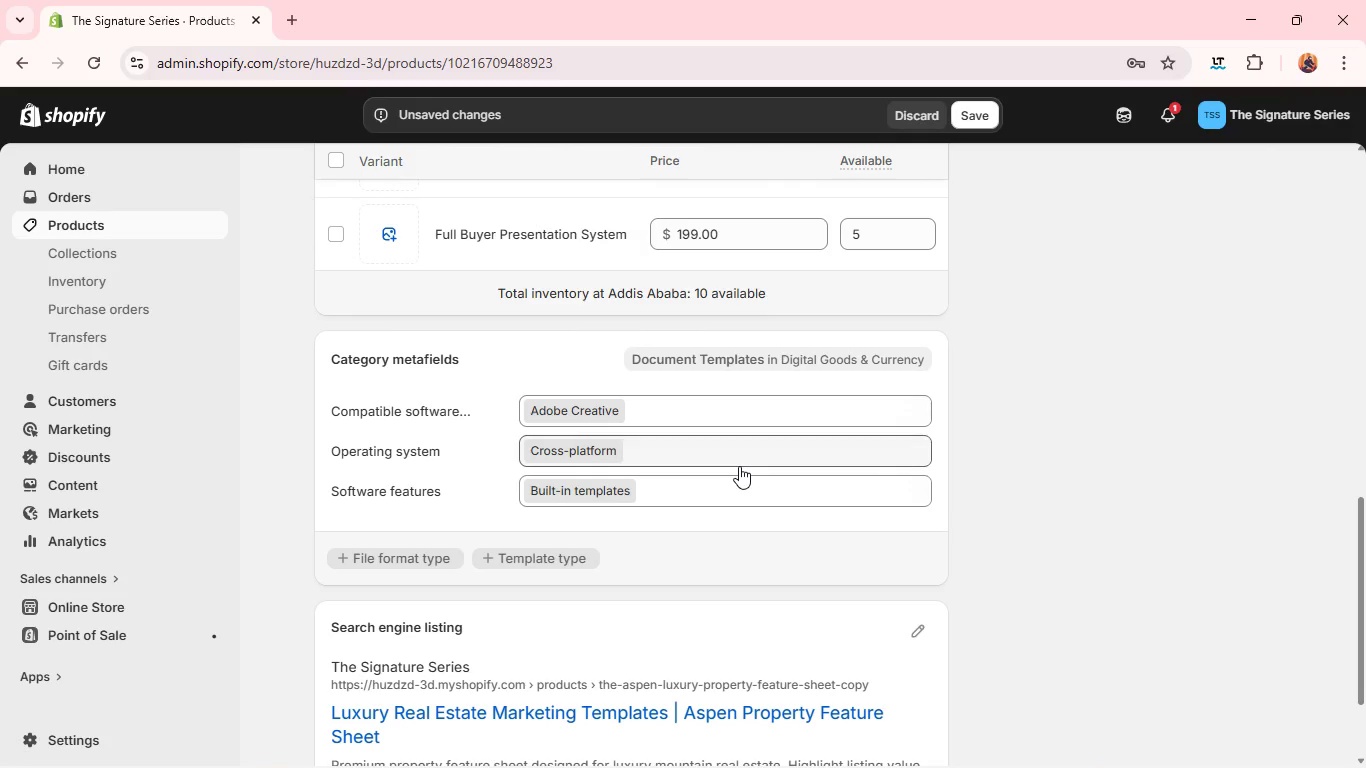 
left_click([903, 487])
 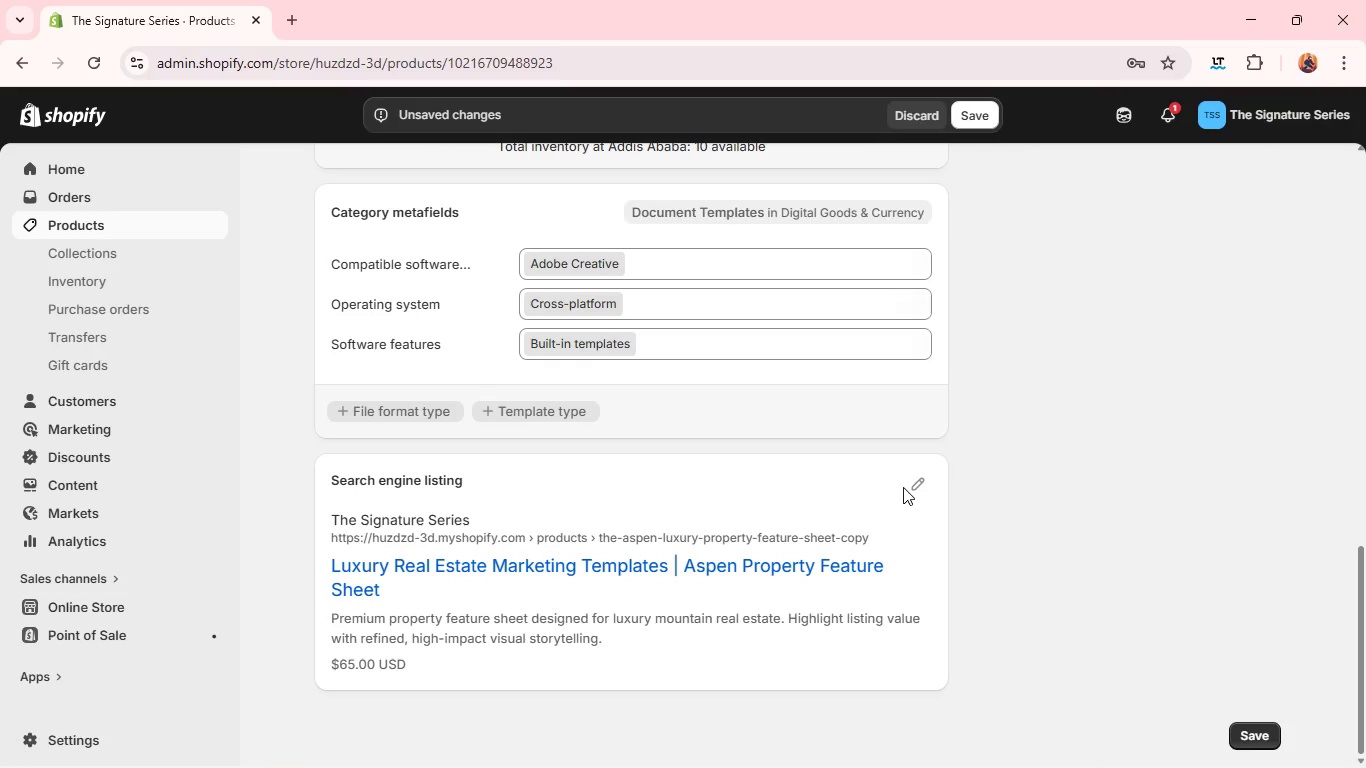 
left_click([912, 484])
 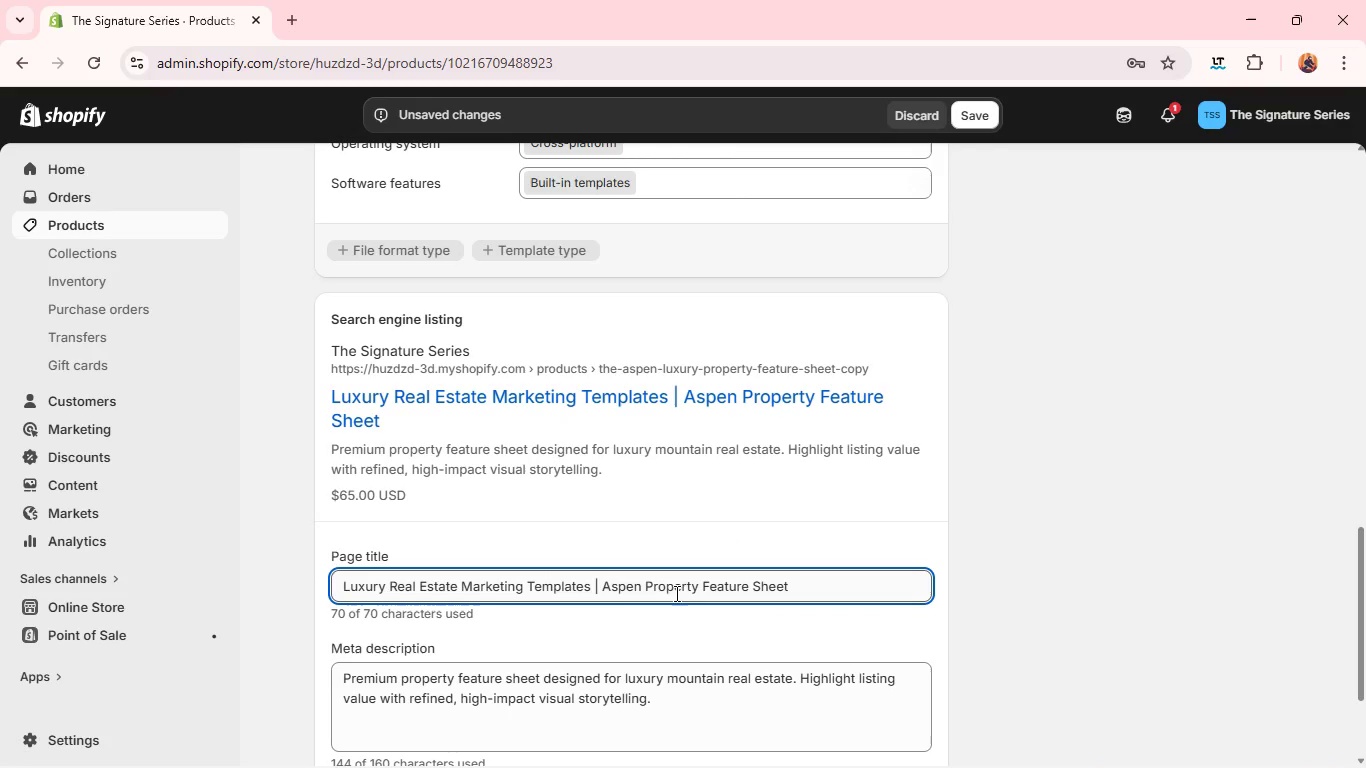 
double_click([676, 590])
 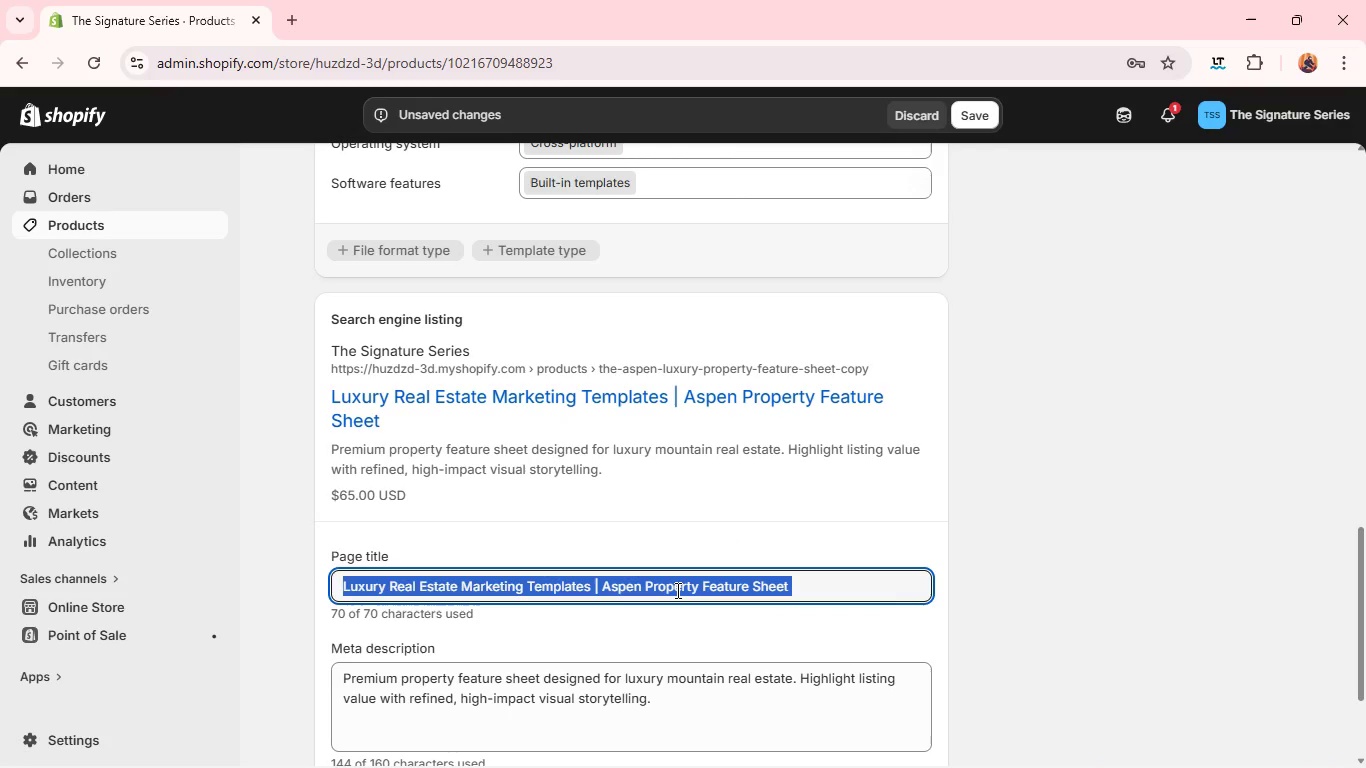 
triple_click([676, 590])
 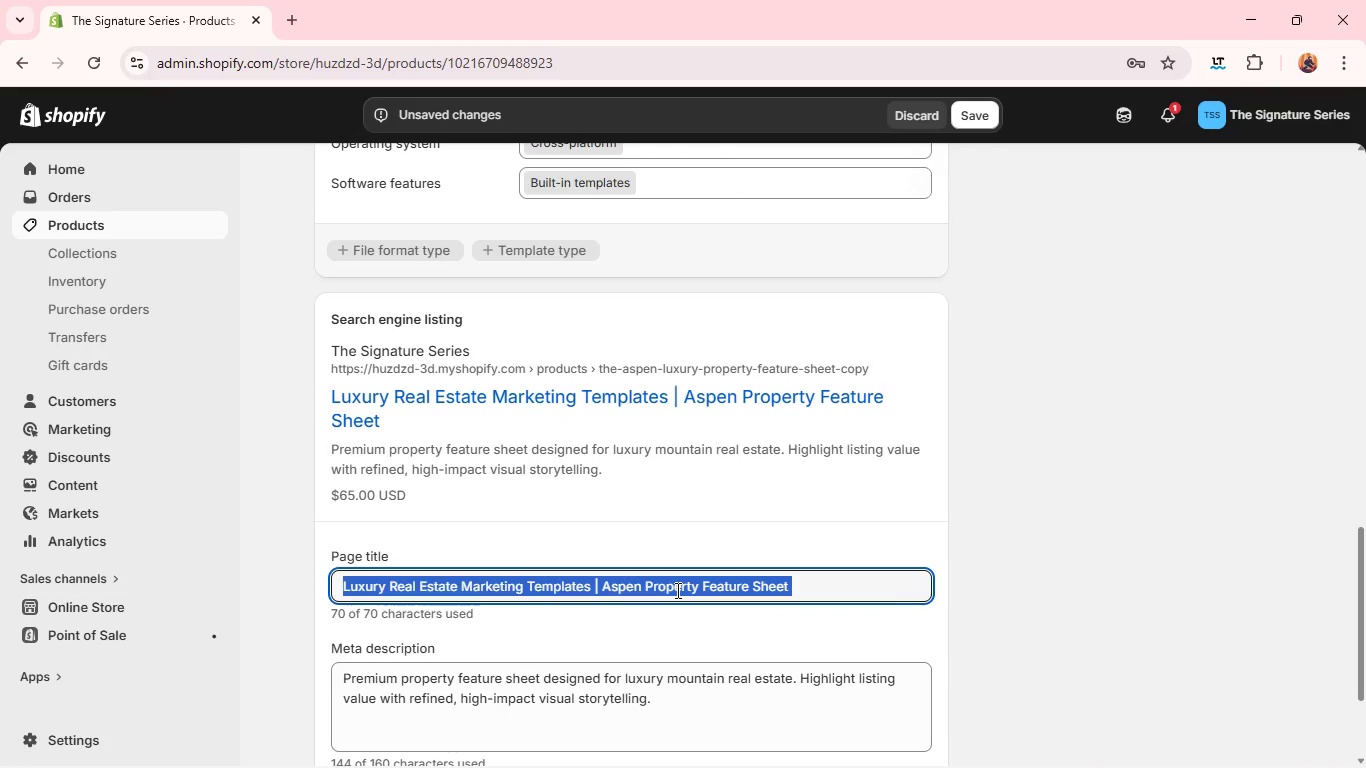 
triple_click([676, 590])
 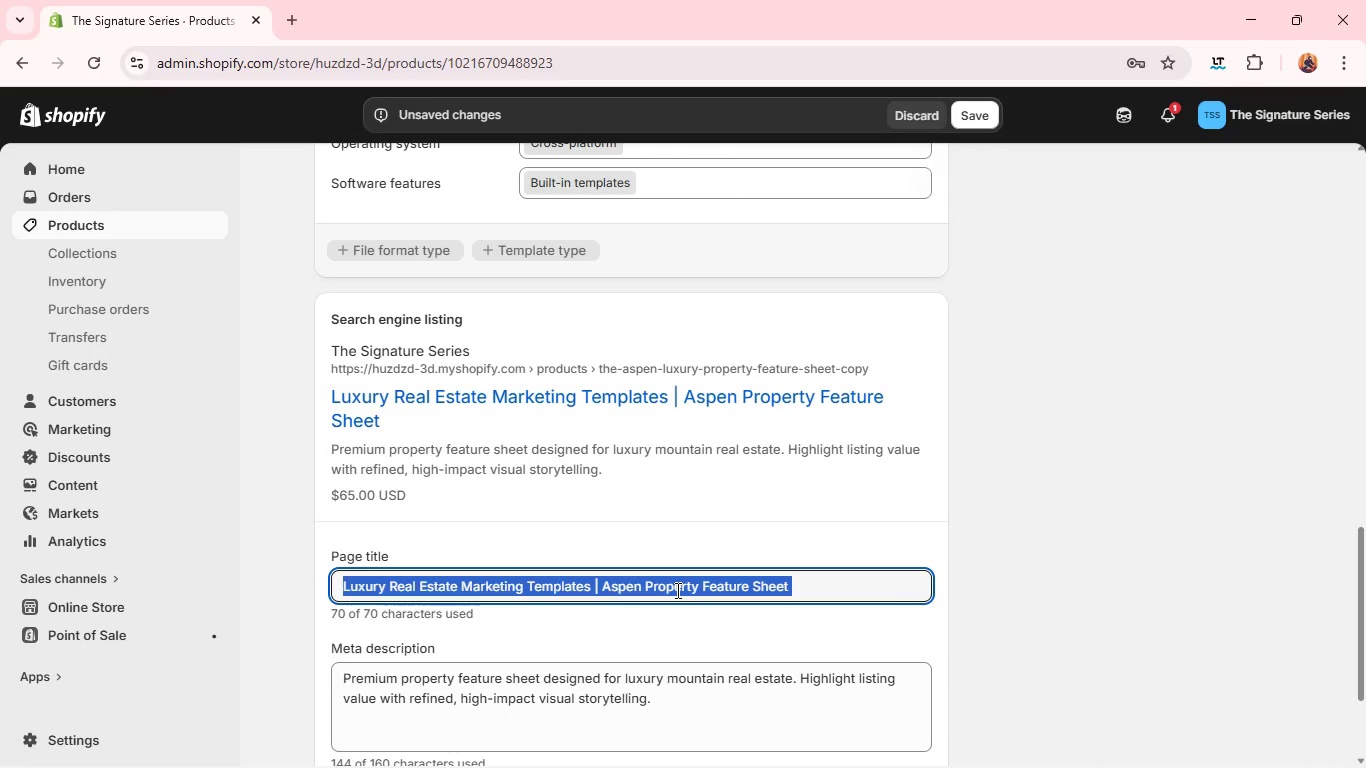 
key(Backspace)
type(Luxury Realtor Brand Assets | Dubai S)
key(Backspace)
type(Elite Buyer Presentation Deck )
 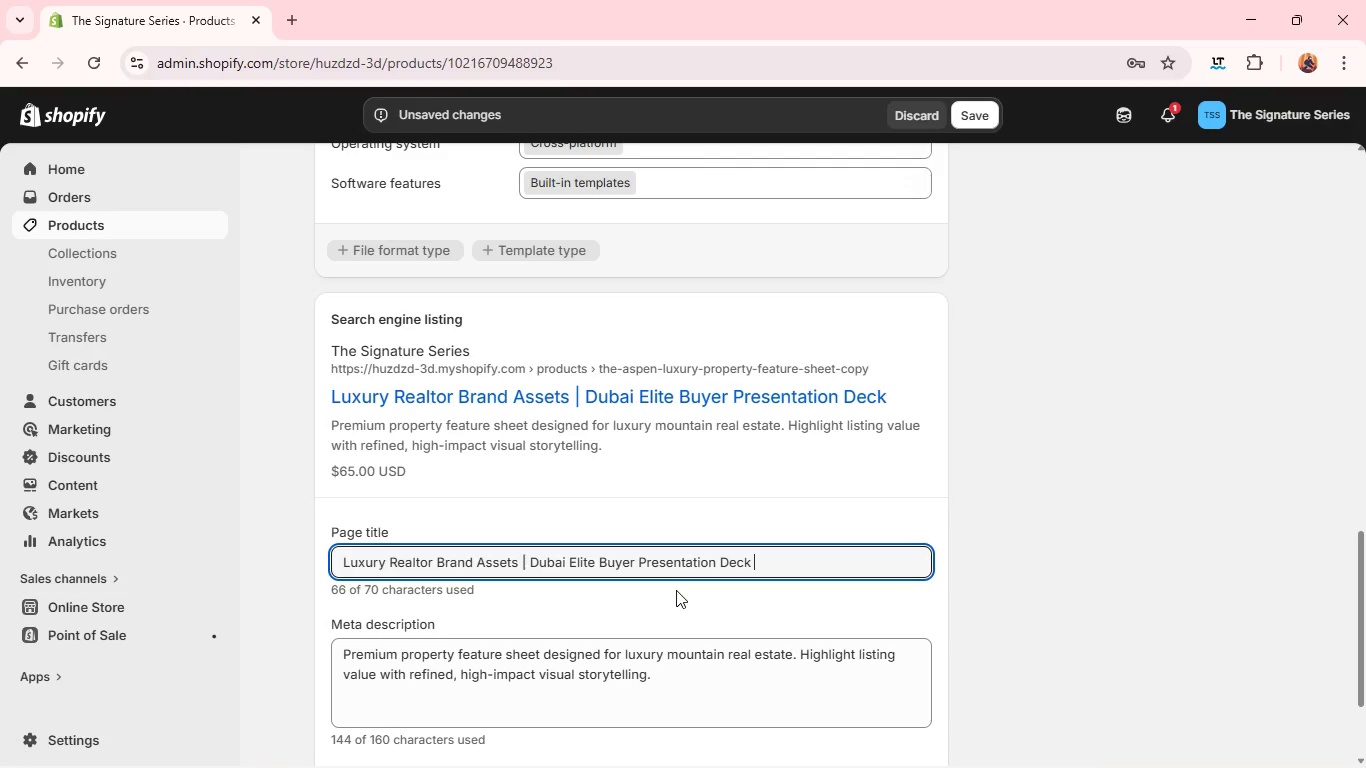 
key(Control+A)
 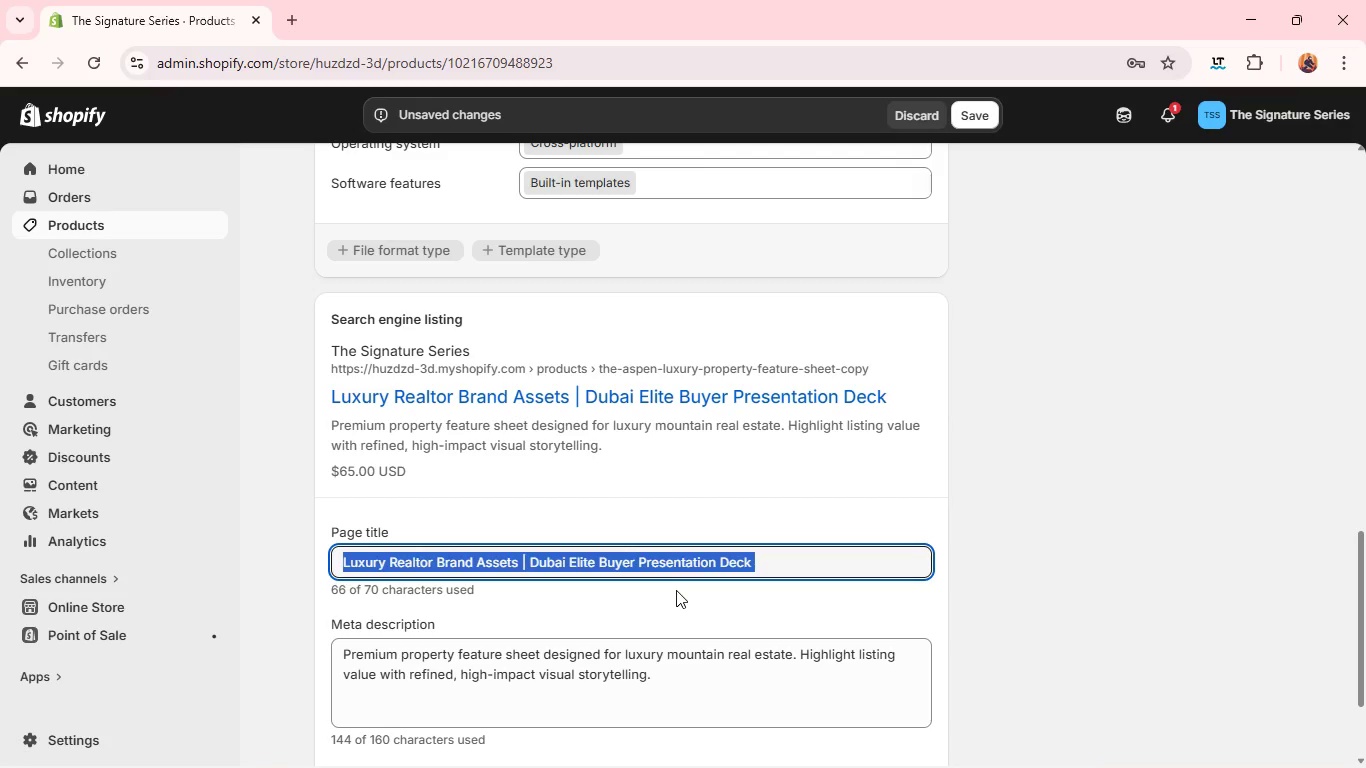 
key(Control+C)
 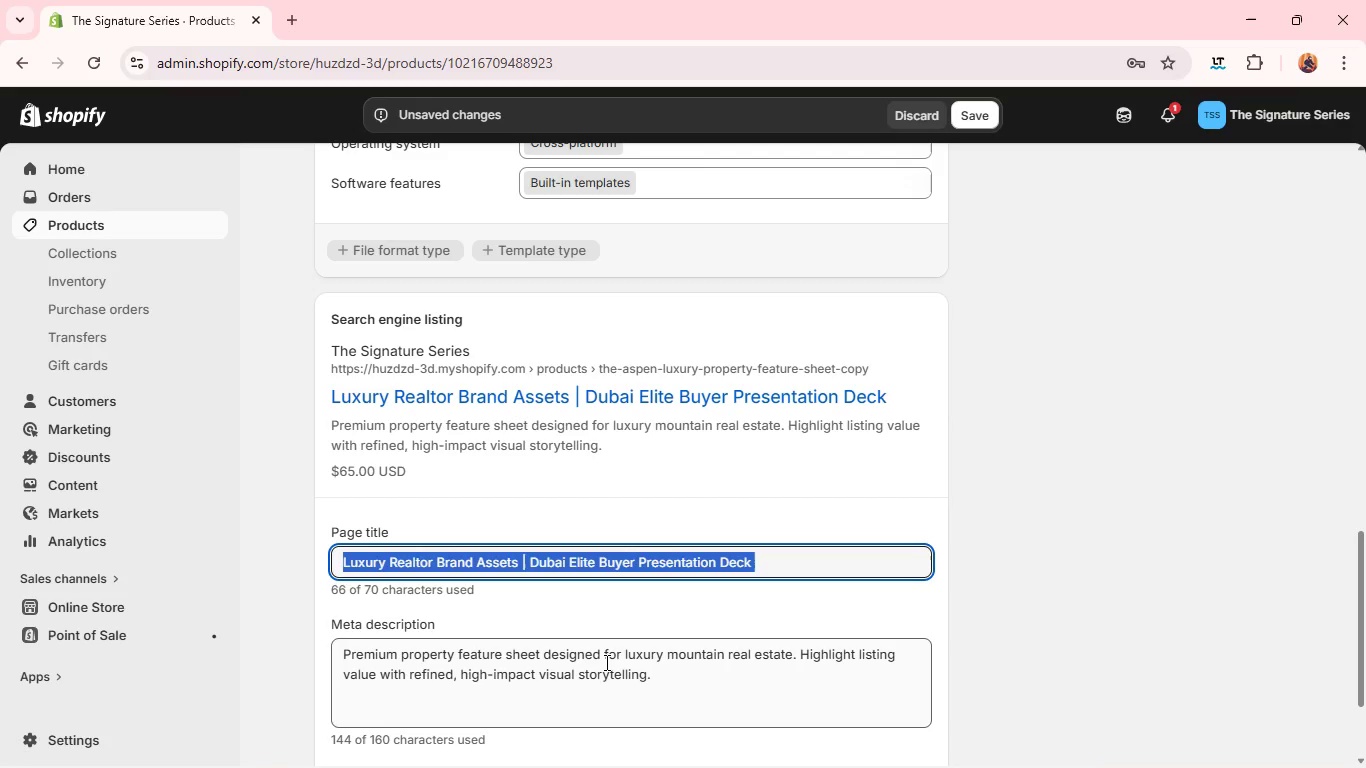 
left_click([605, 662])
 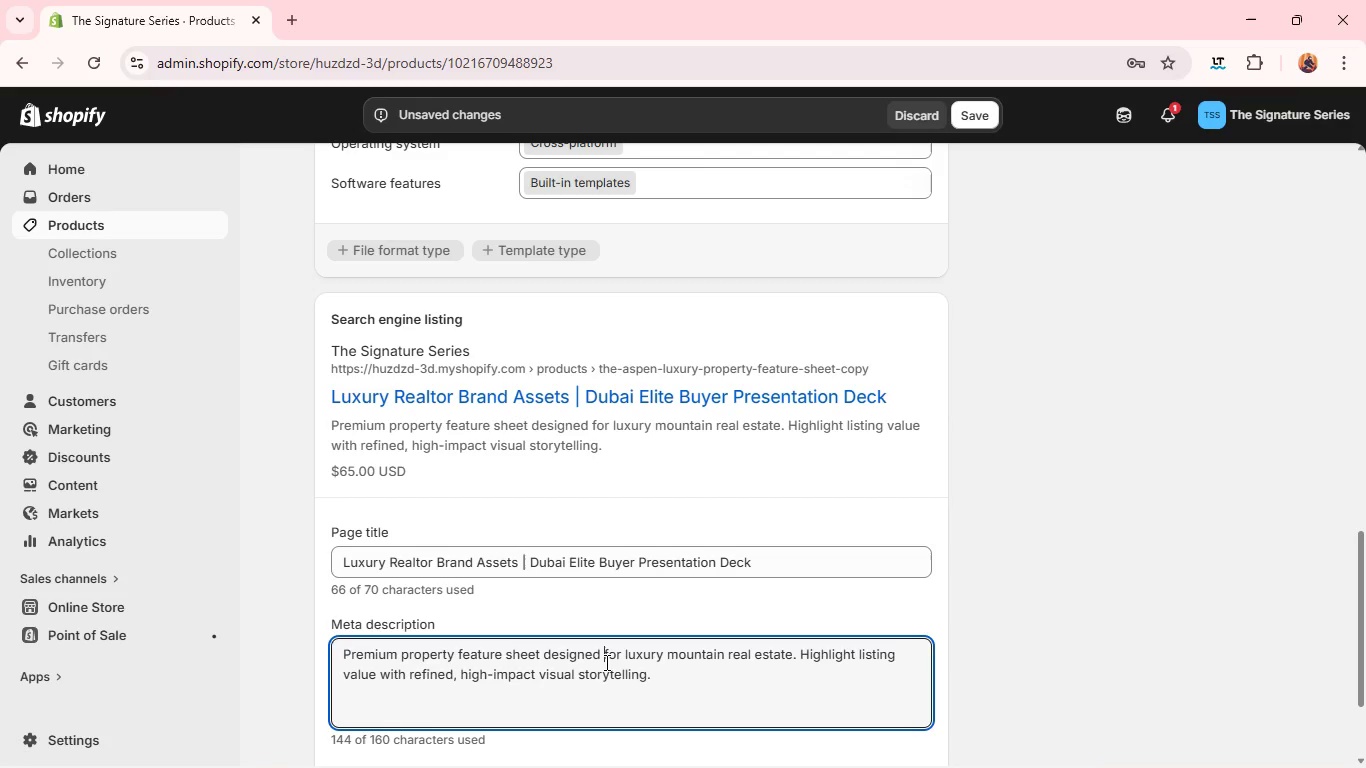 
key(Control+A)
 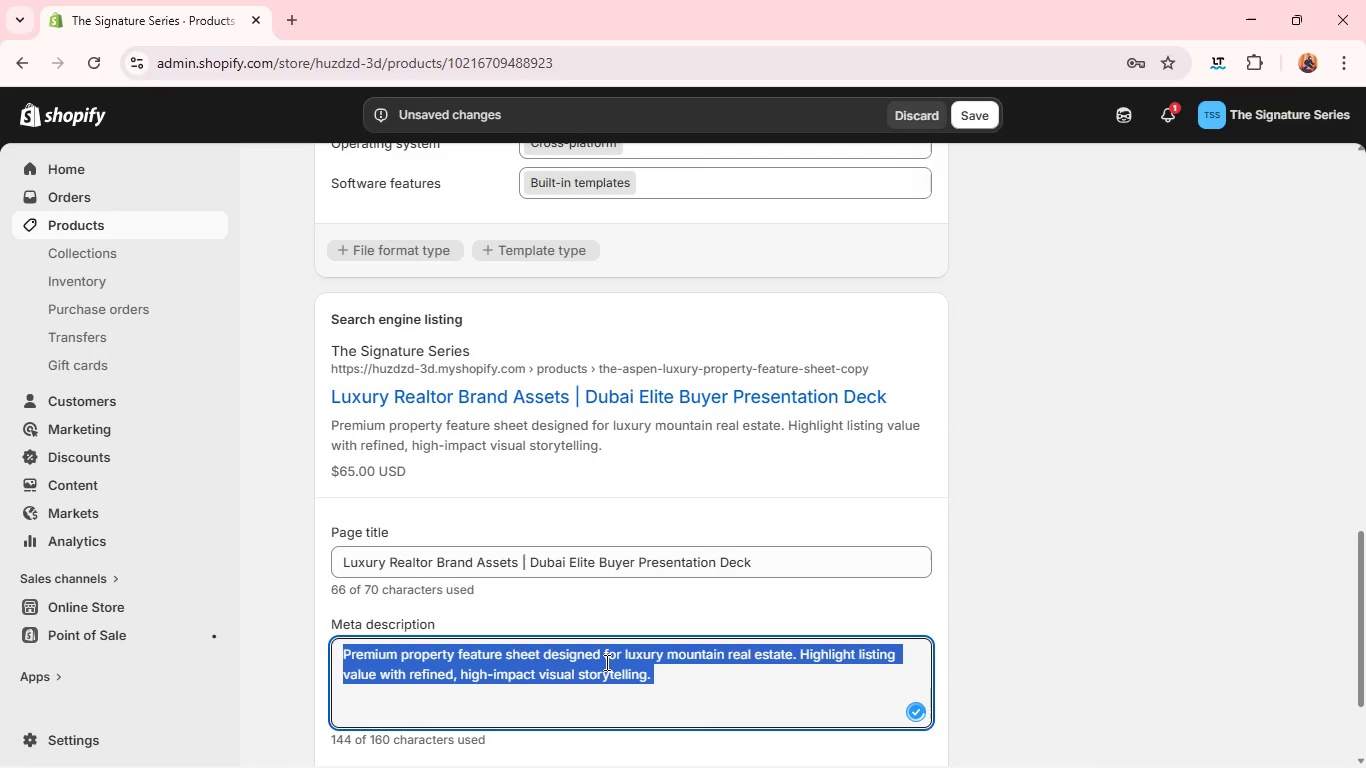 
key(Control+V)
 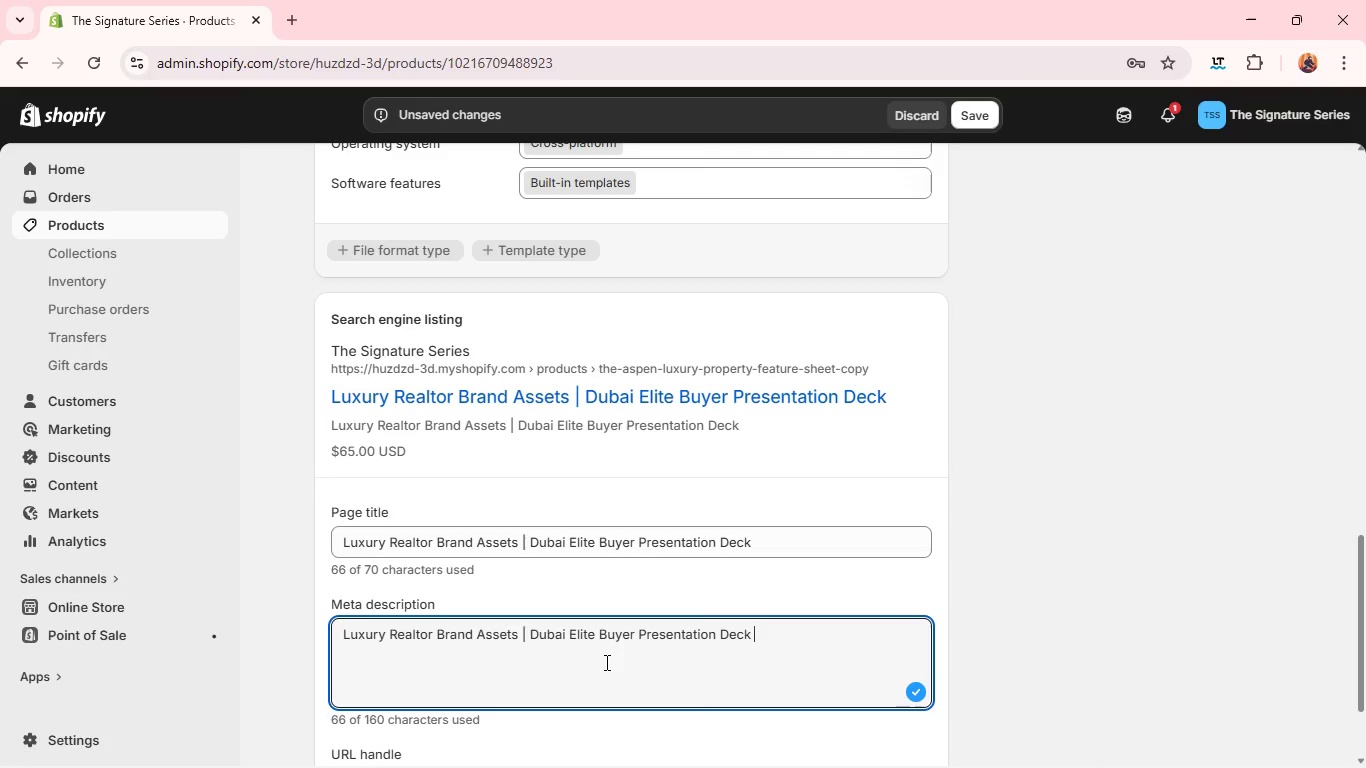 
key(Control+A)
 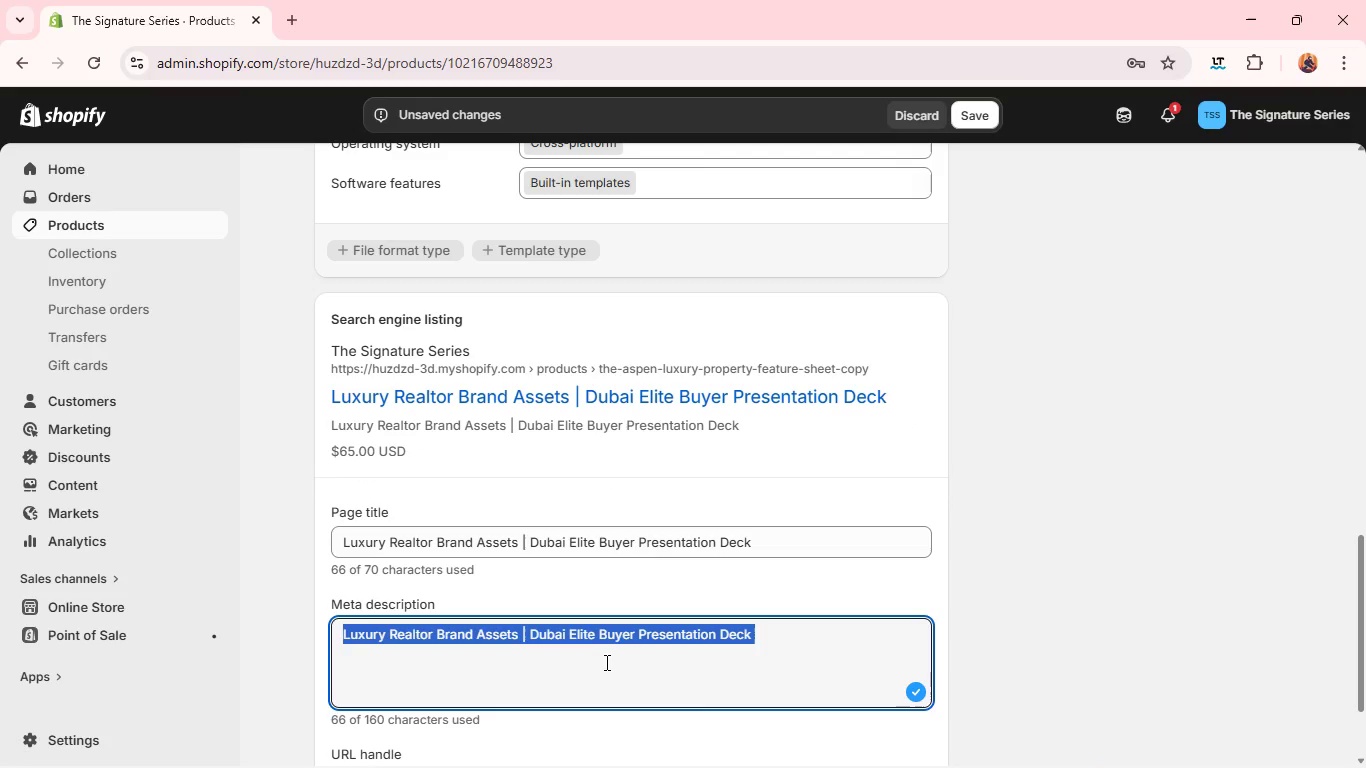 
type(A powerful real estate marketing templatte for luxury go)
key(Backspace)
type(lobal buye)
 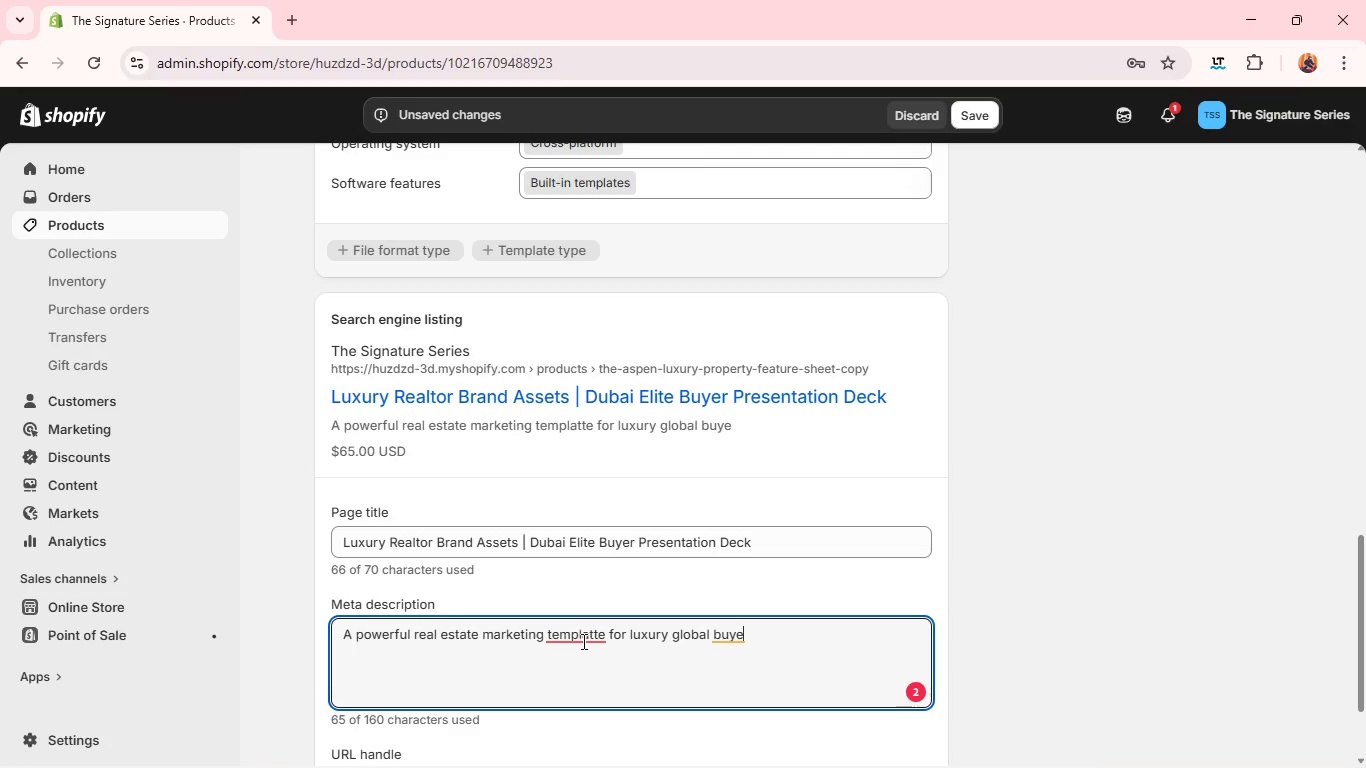 
wait(6.3)
 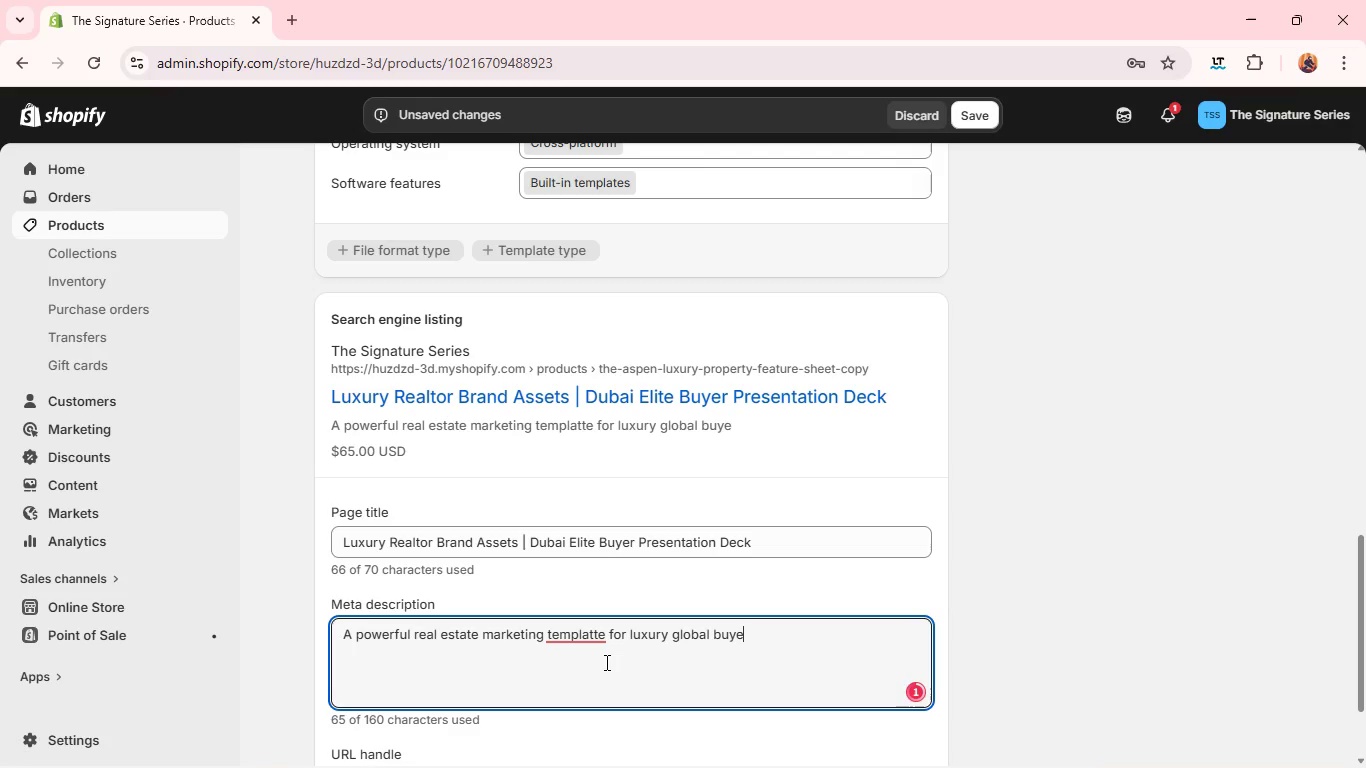 
left_click([594, 634])
 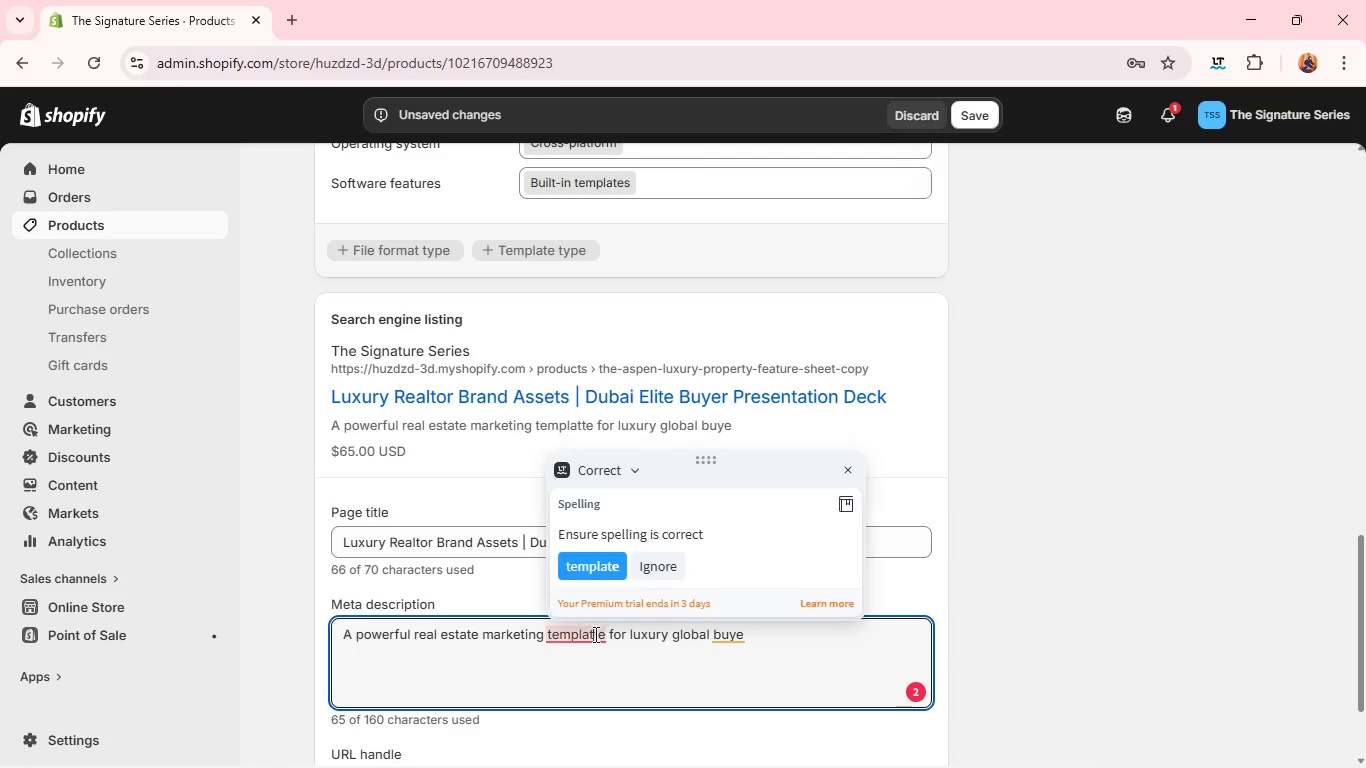 
key(Backspace)
 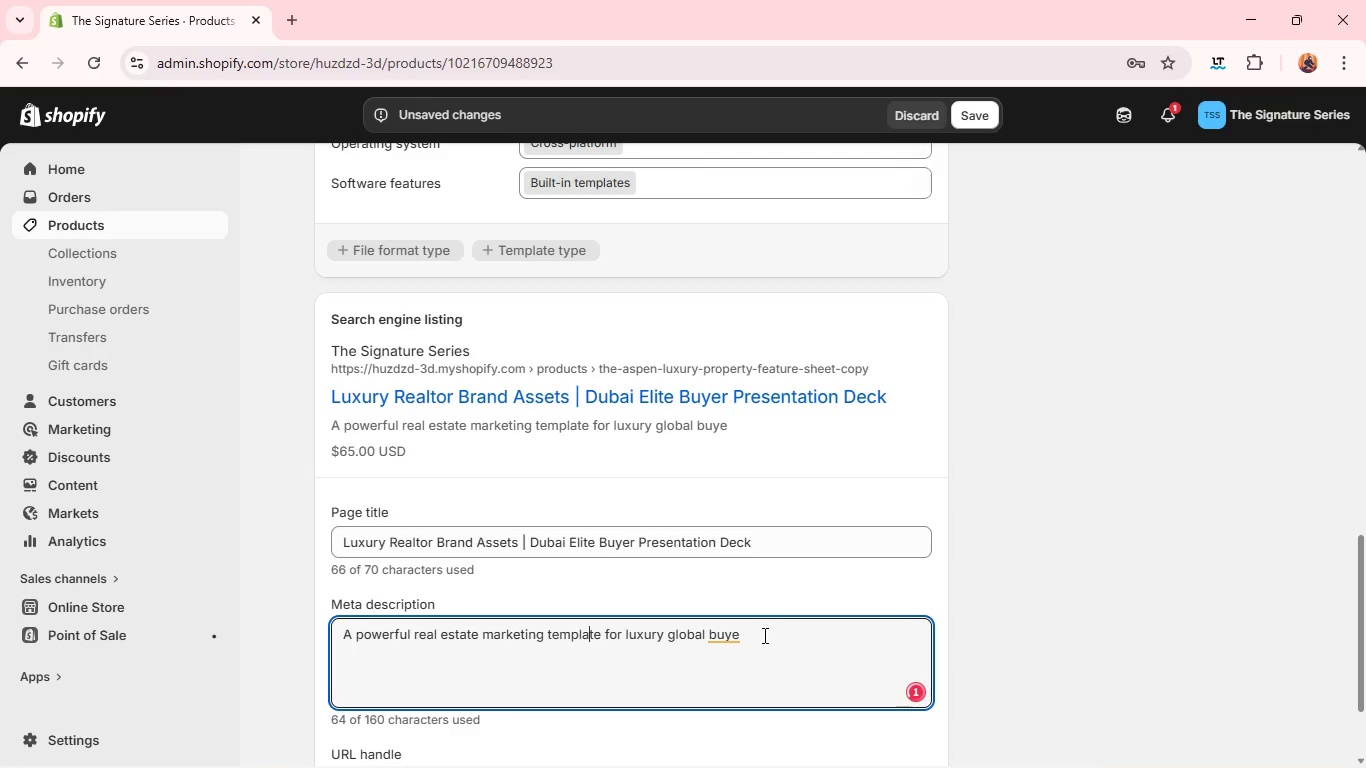 
left_click([760, 635])
 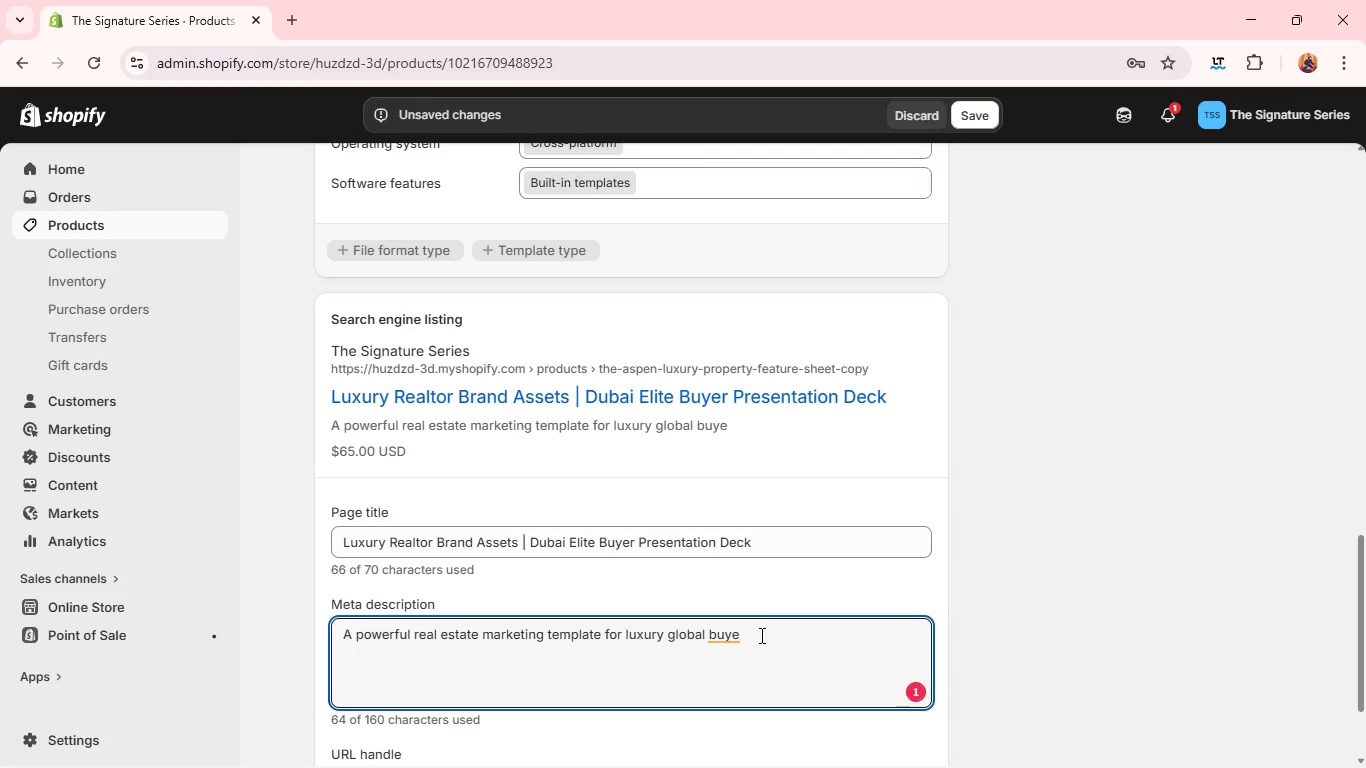 
type(rs. Designed to impress investors with high-end, conversion-driven presentation design.)
 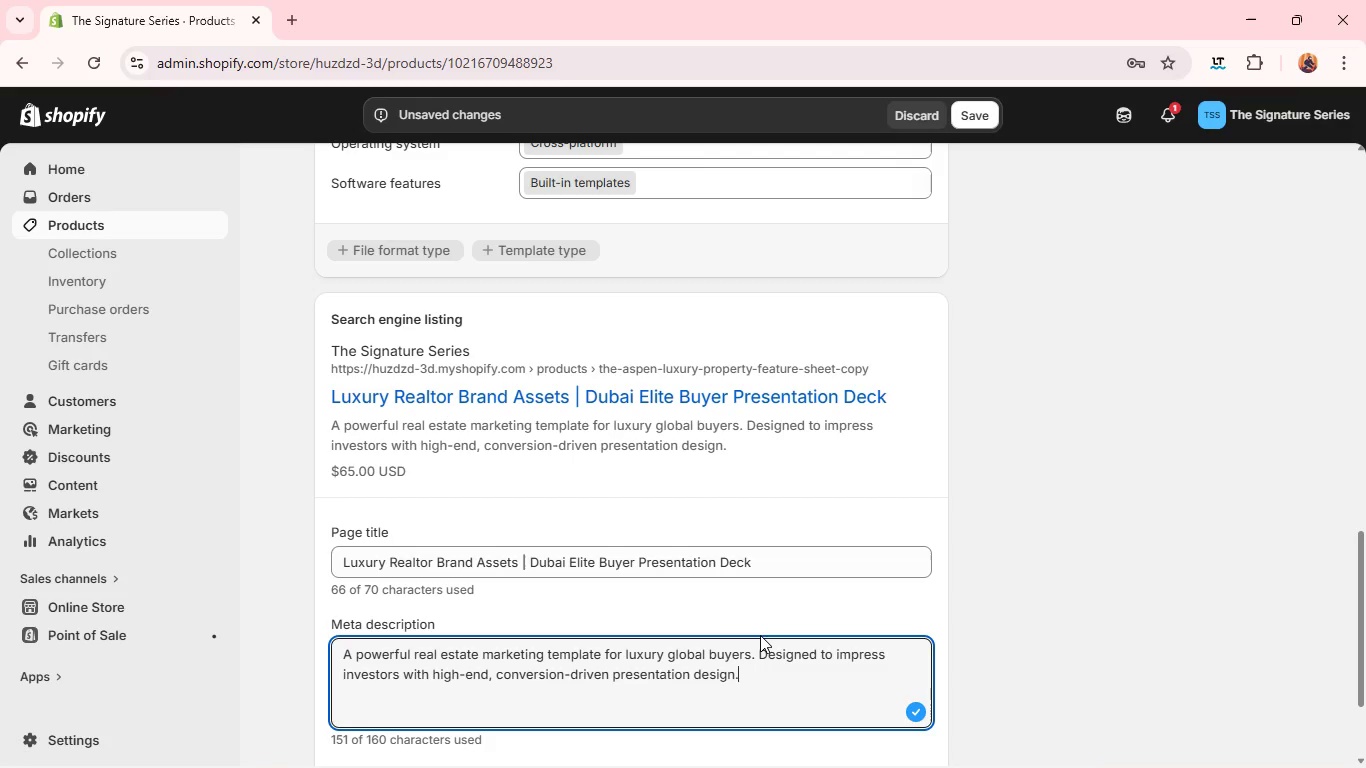 
double_click([638, 558])
 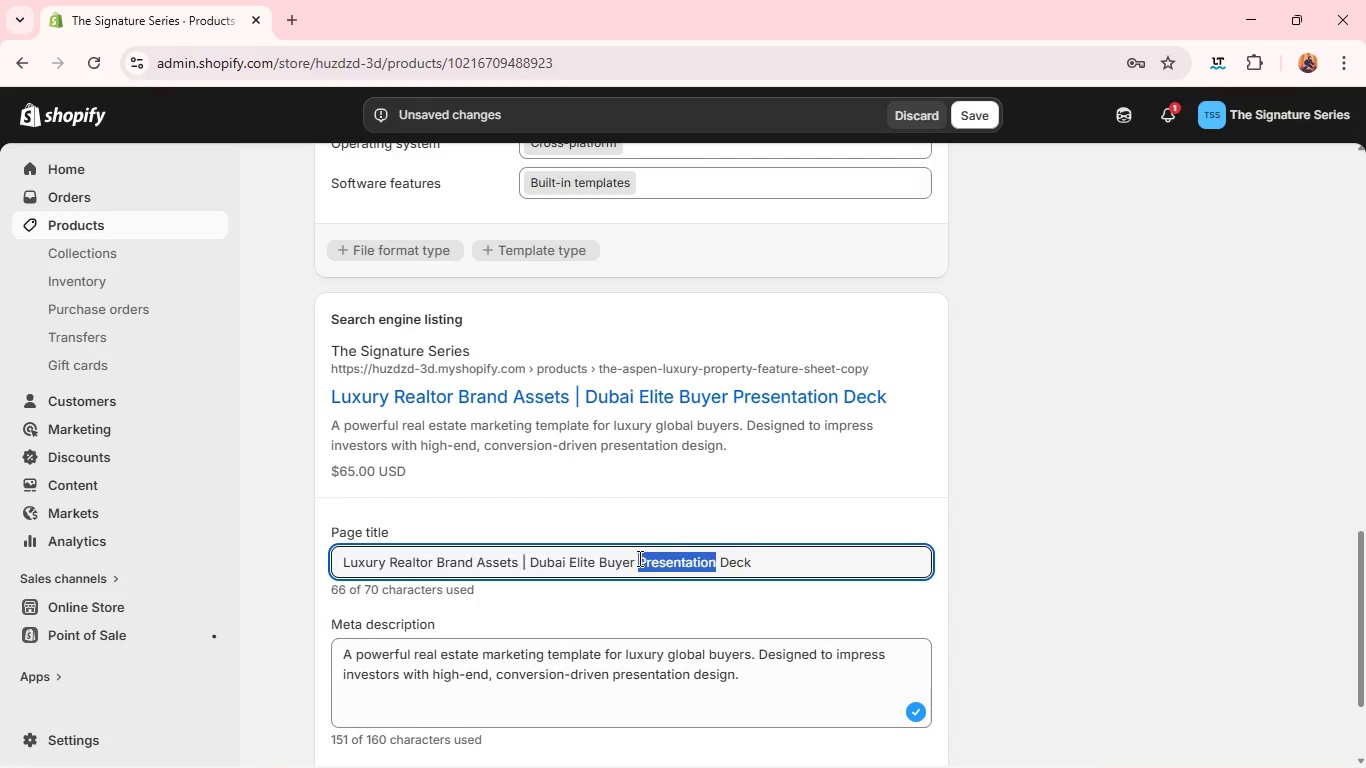 
triple_click([638, 558])
 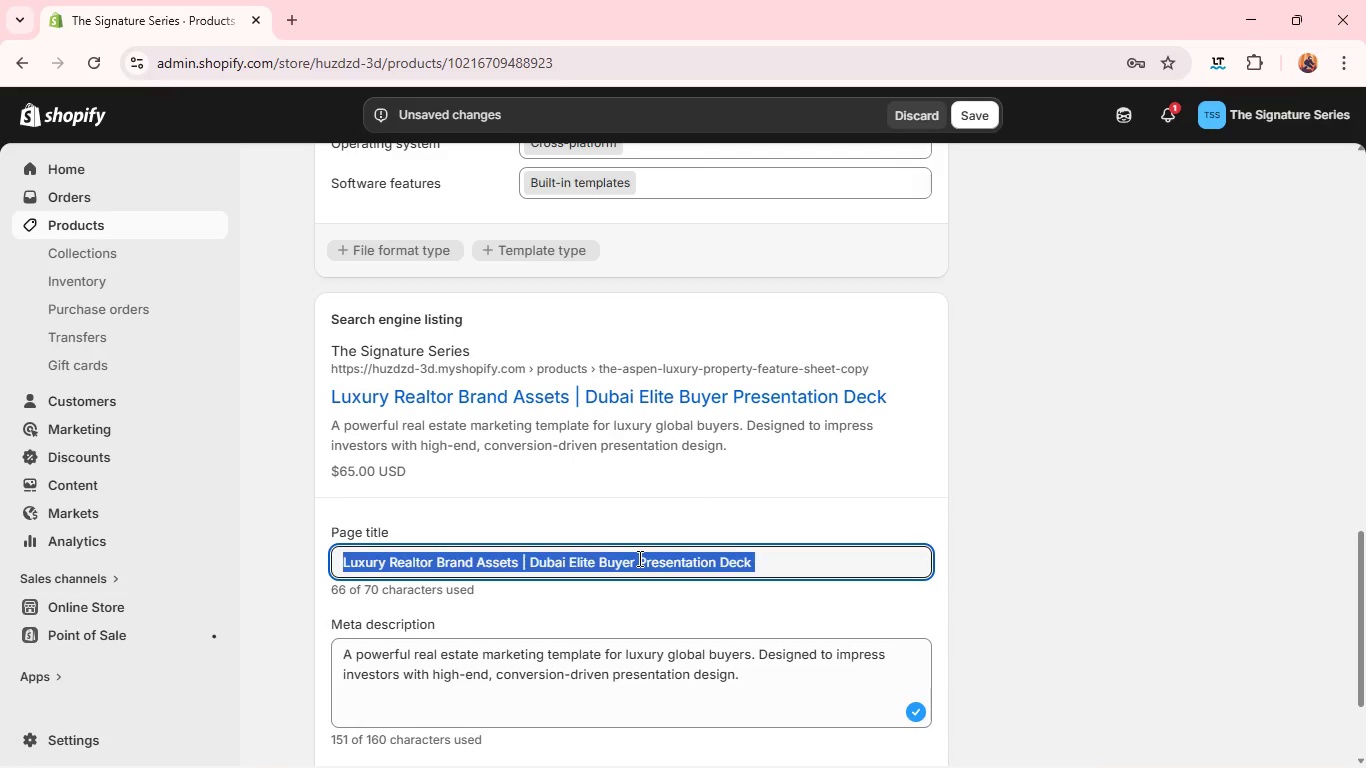 
triple_click([638, 558])
 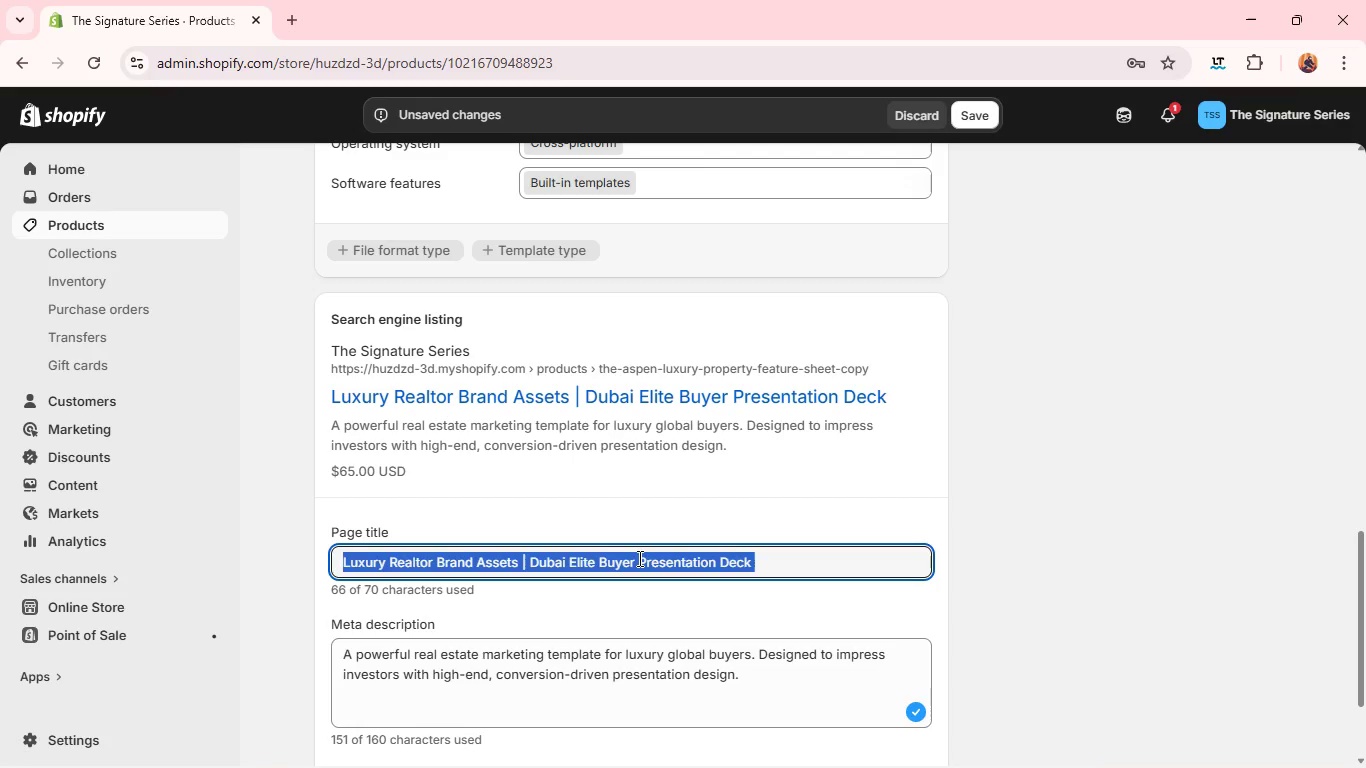 
key(Control+C)
 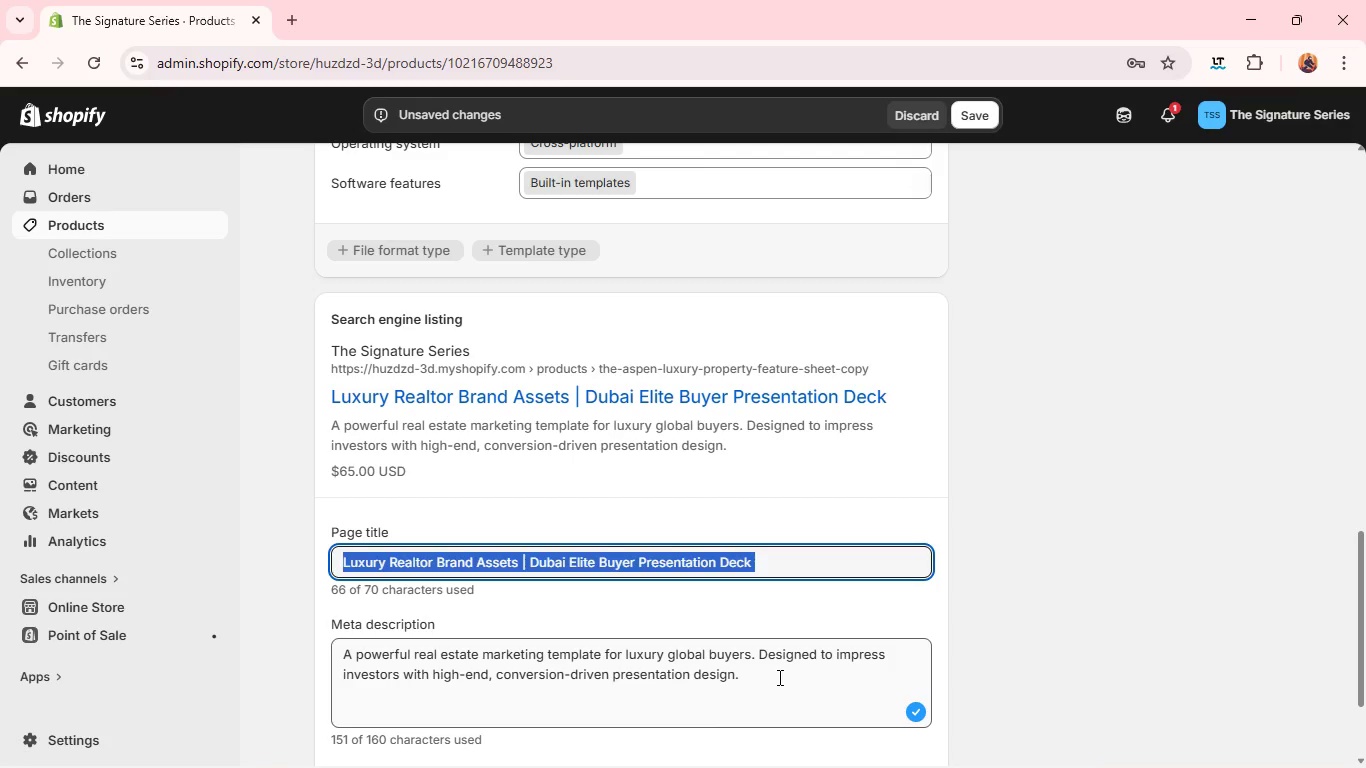 
left_click([778, 677])
 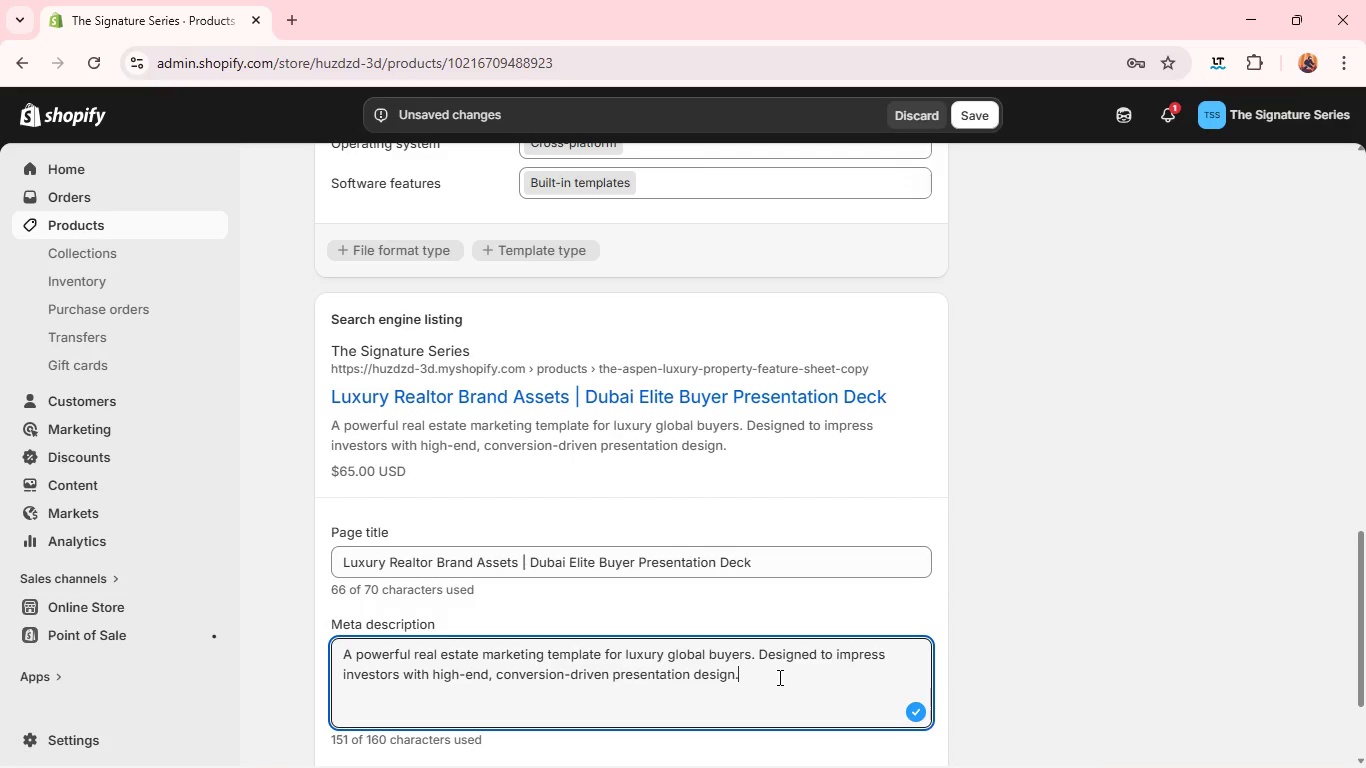 
key(Space)
 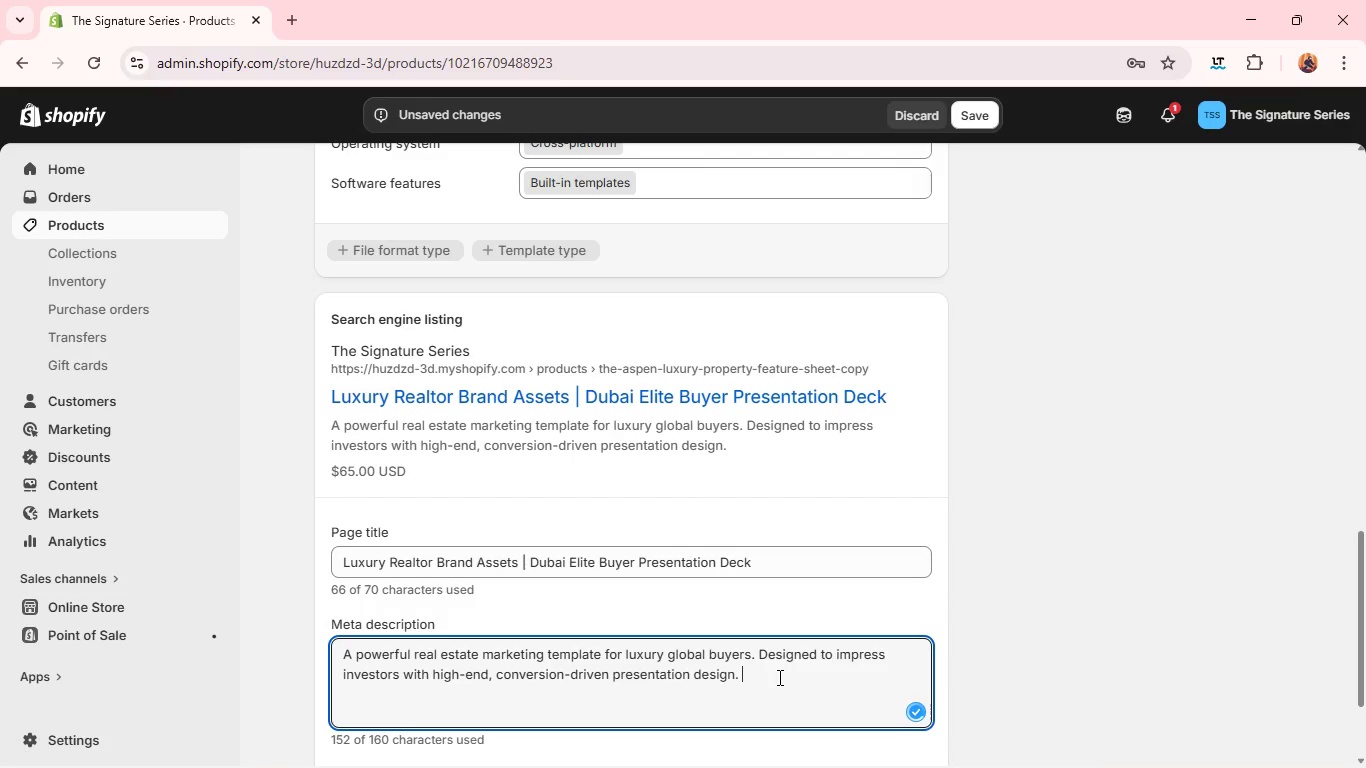 
key(Control+ControlLeft)
 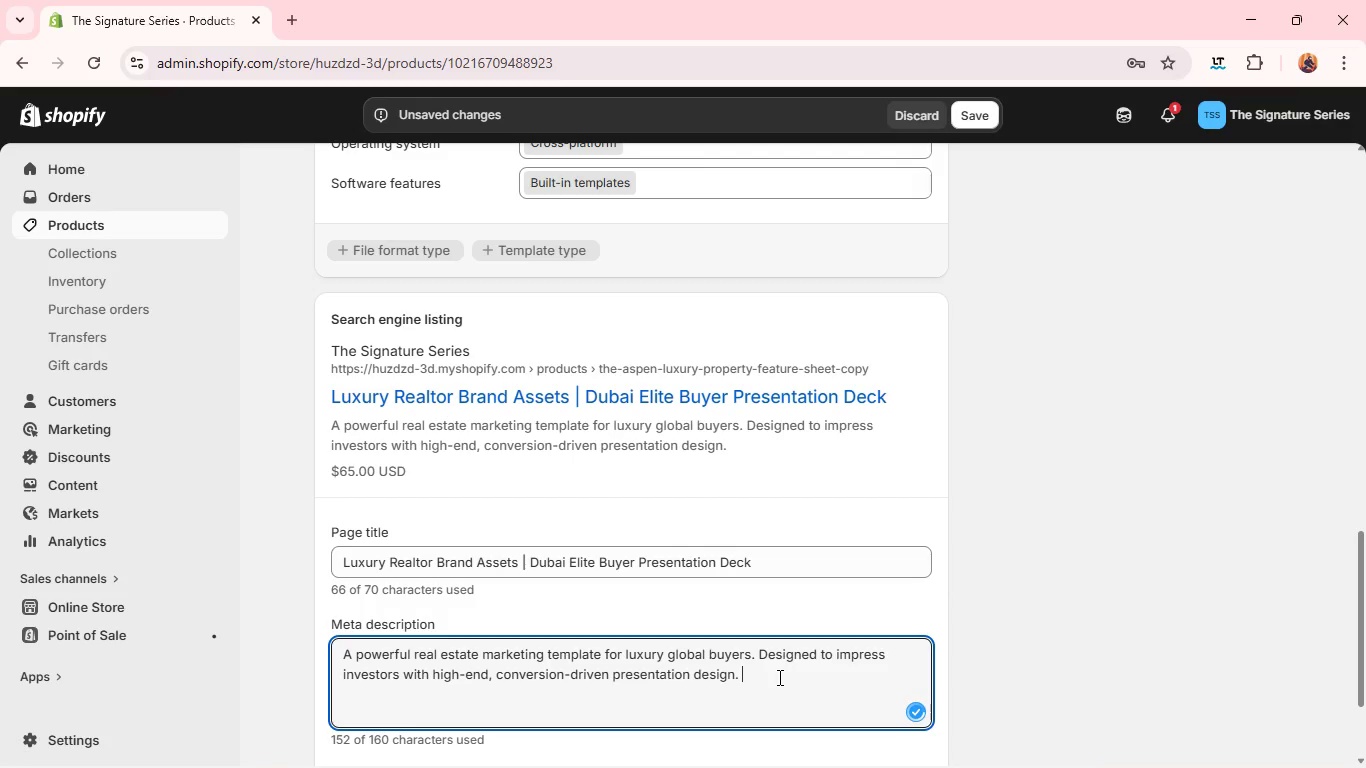 
key(Control+V)
 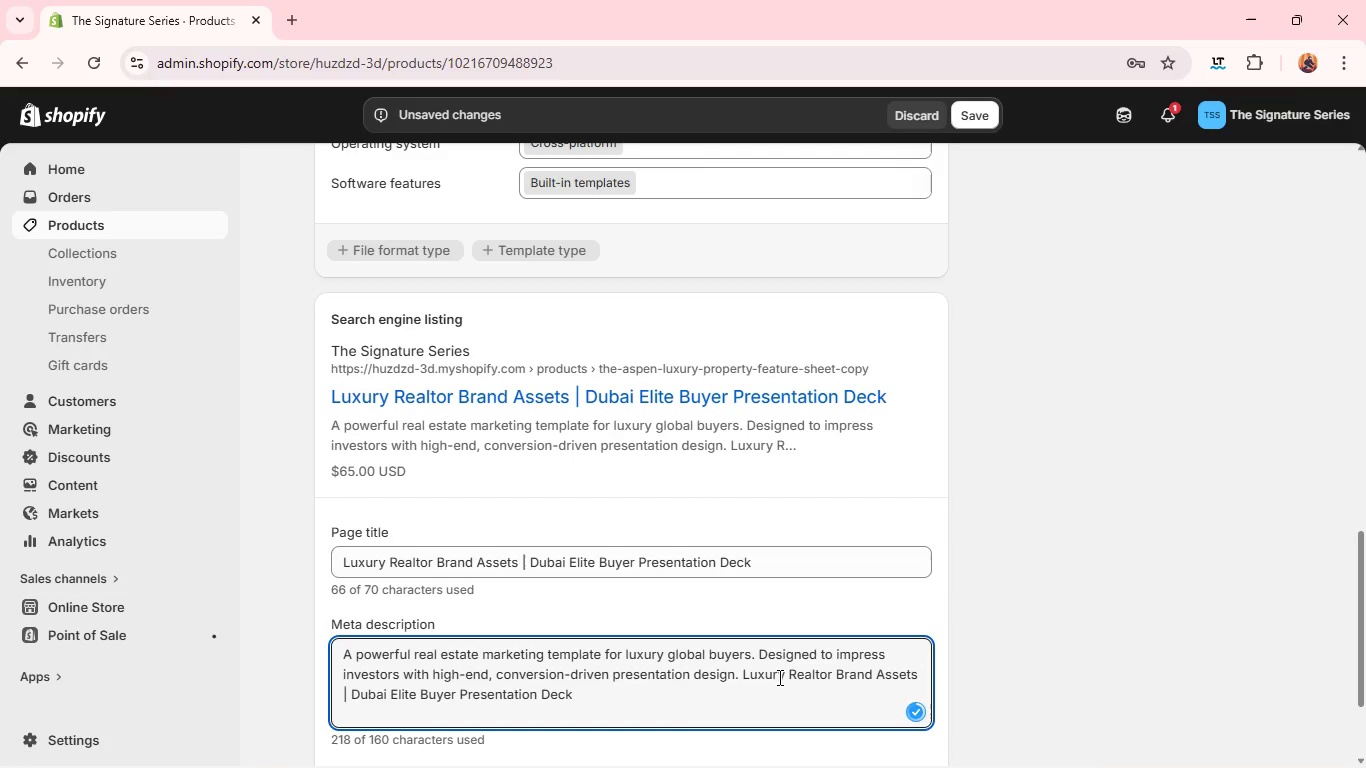 
key(Control+Z)
 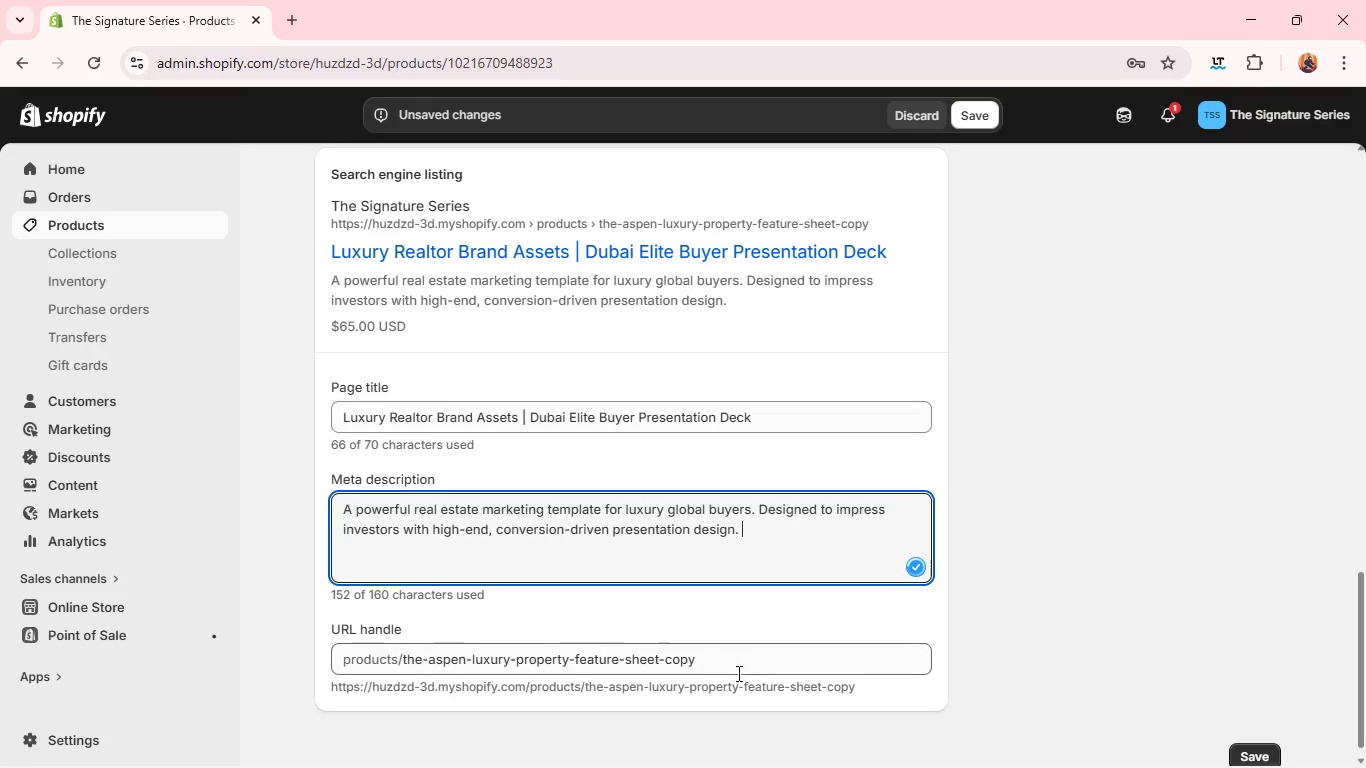 
double_click([730, 671])
 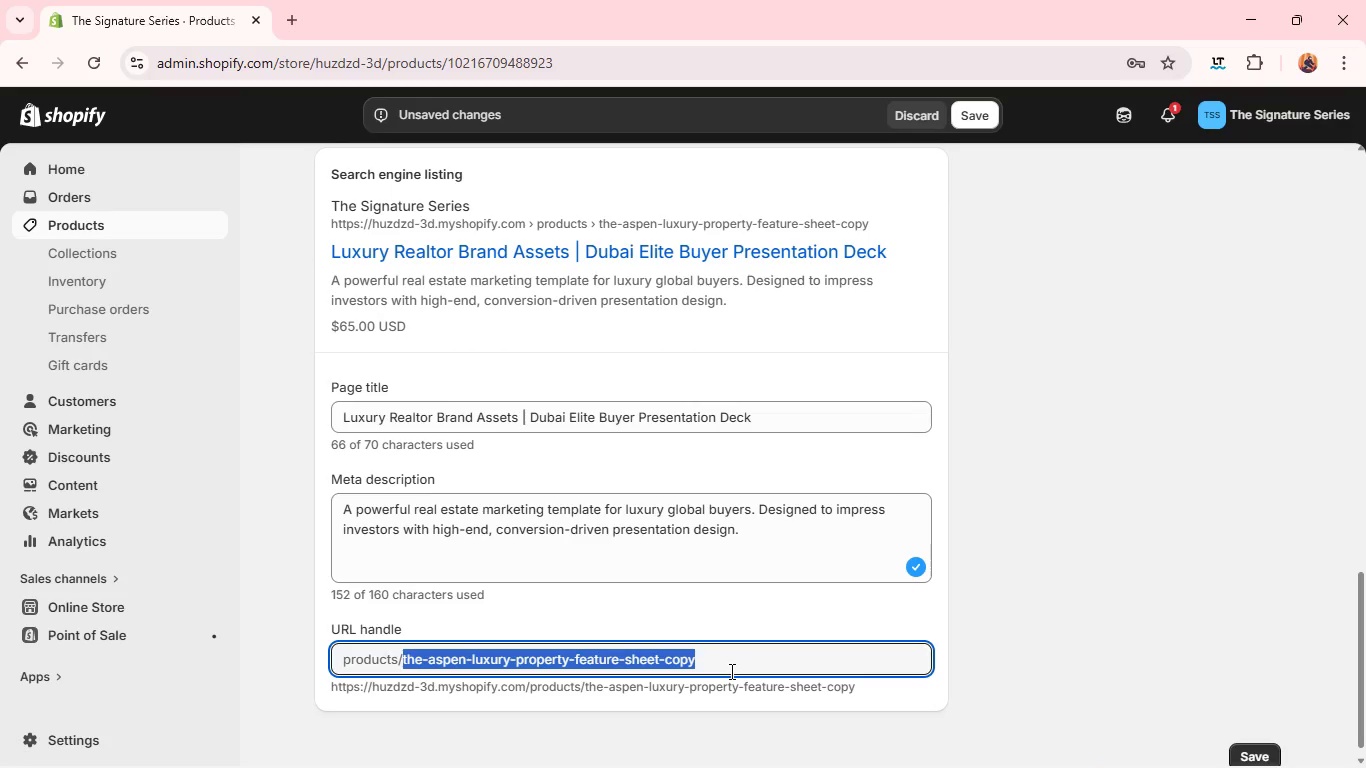 
triple_click([730, 671])
 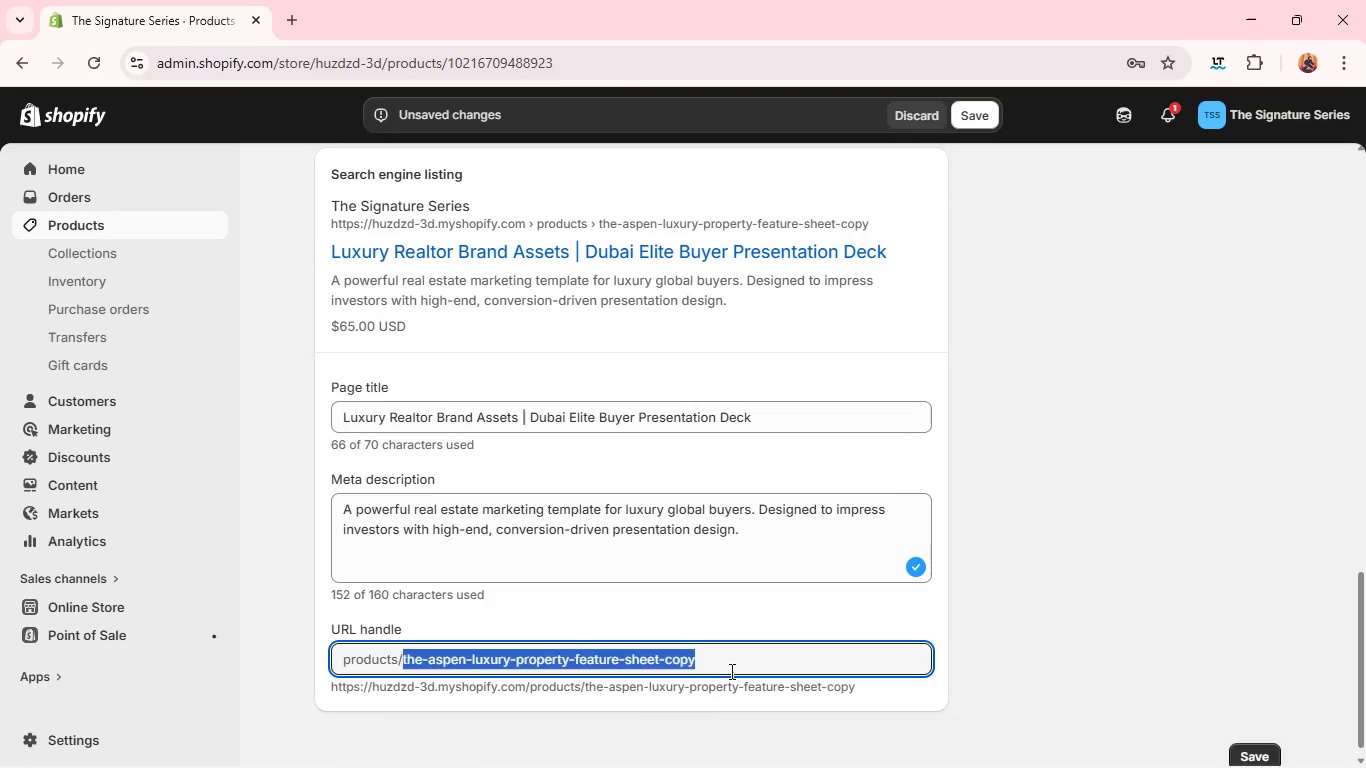 
key(Backspace)
 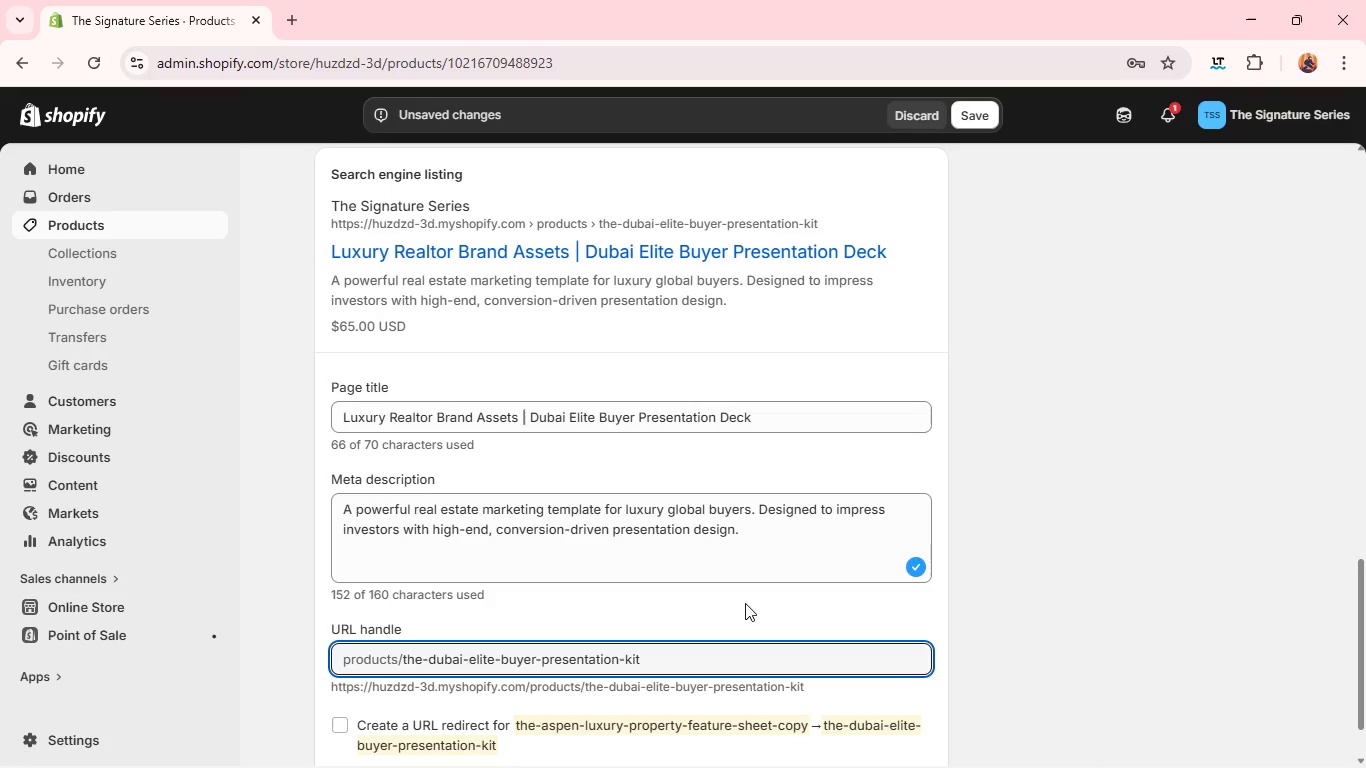 
left_click([745, 603])
 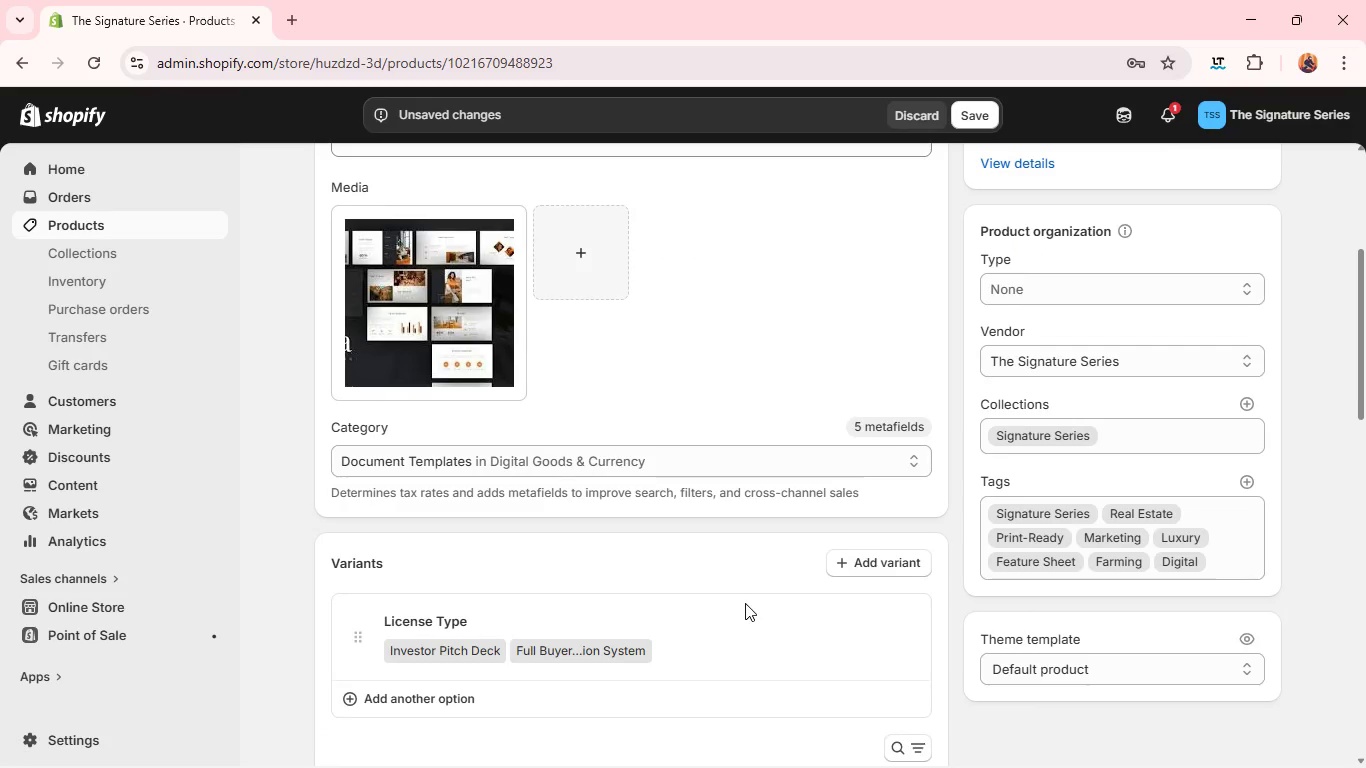 
wait(9.69)
 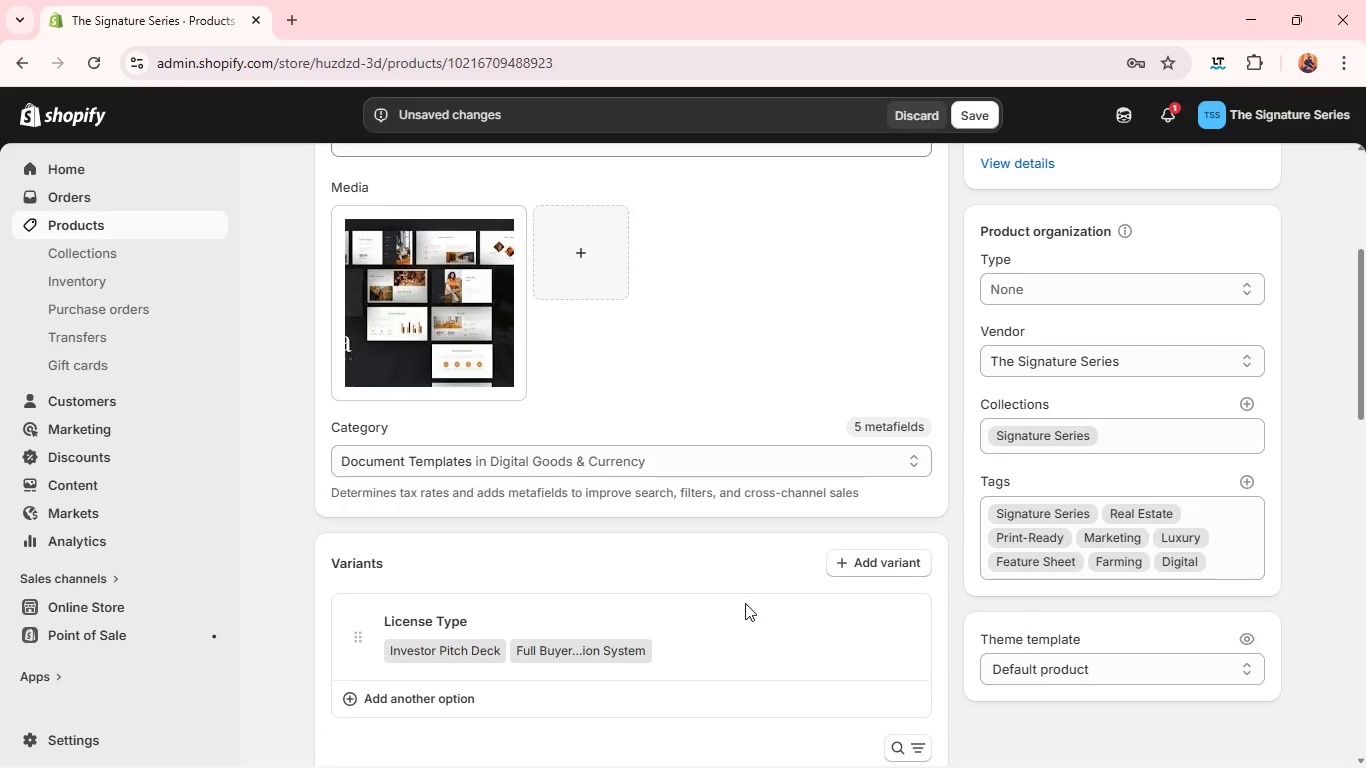 
mouse_move([1157, 489])
 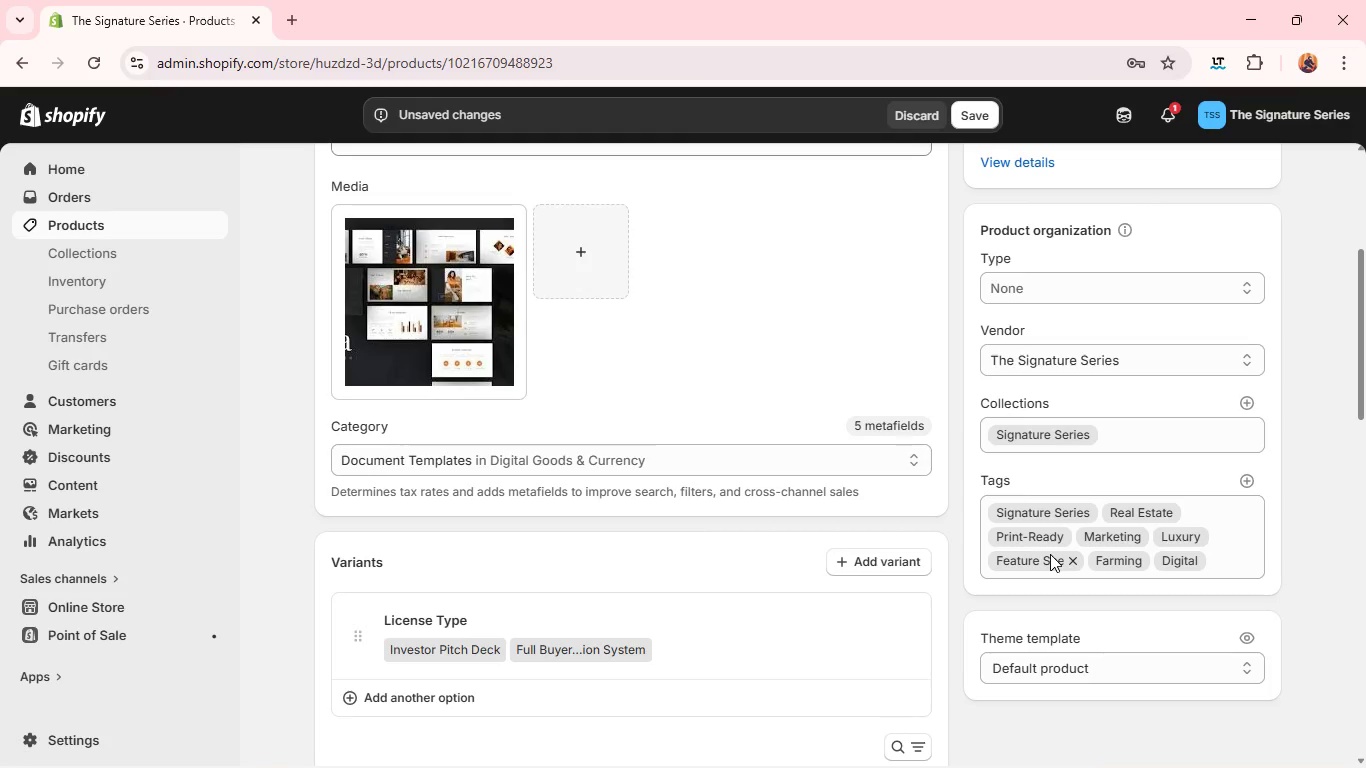 
wait(6.05)
 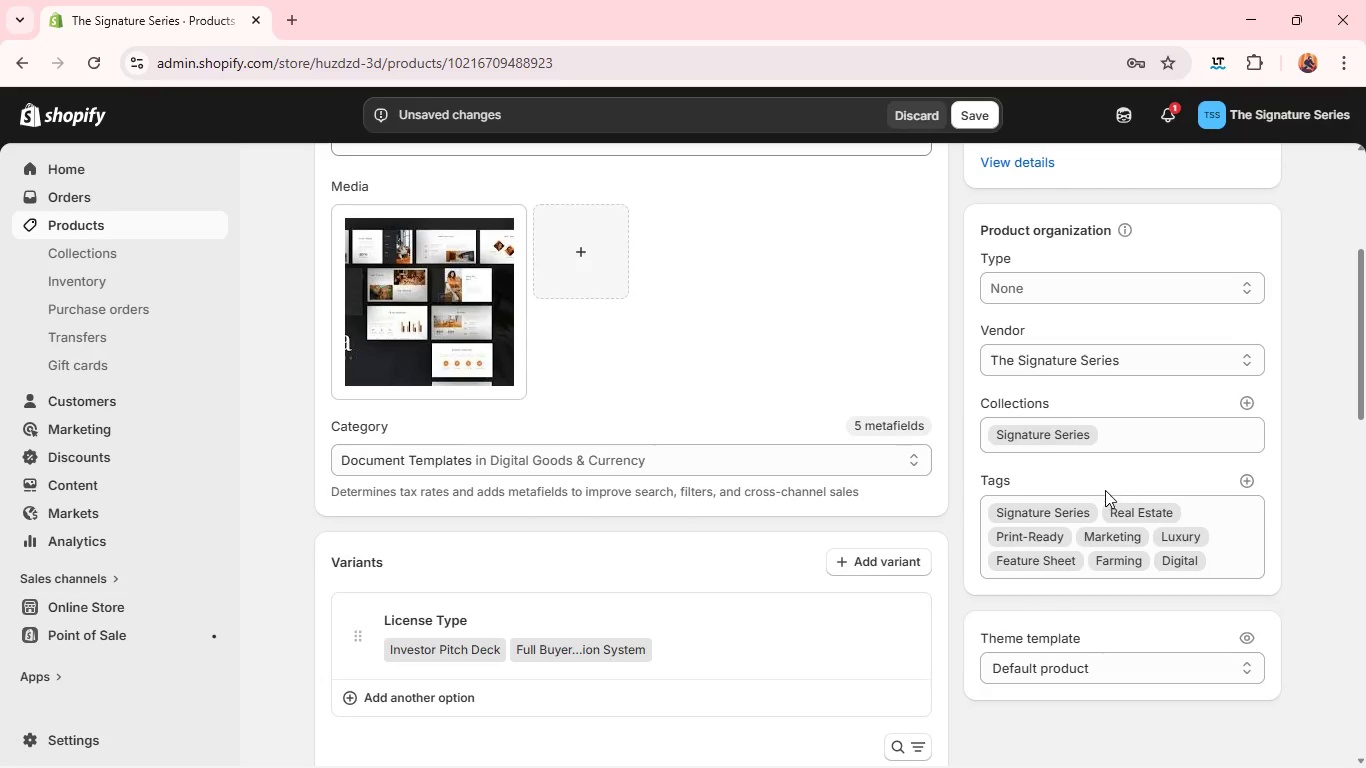 
left_click([1072, 562])
 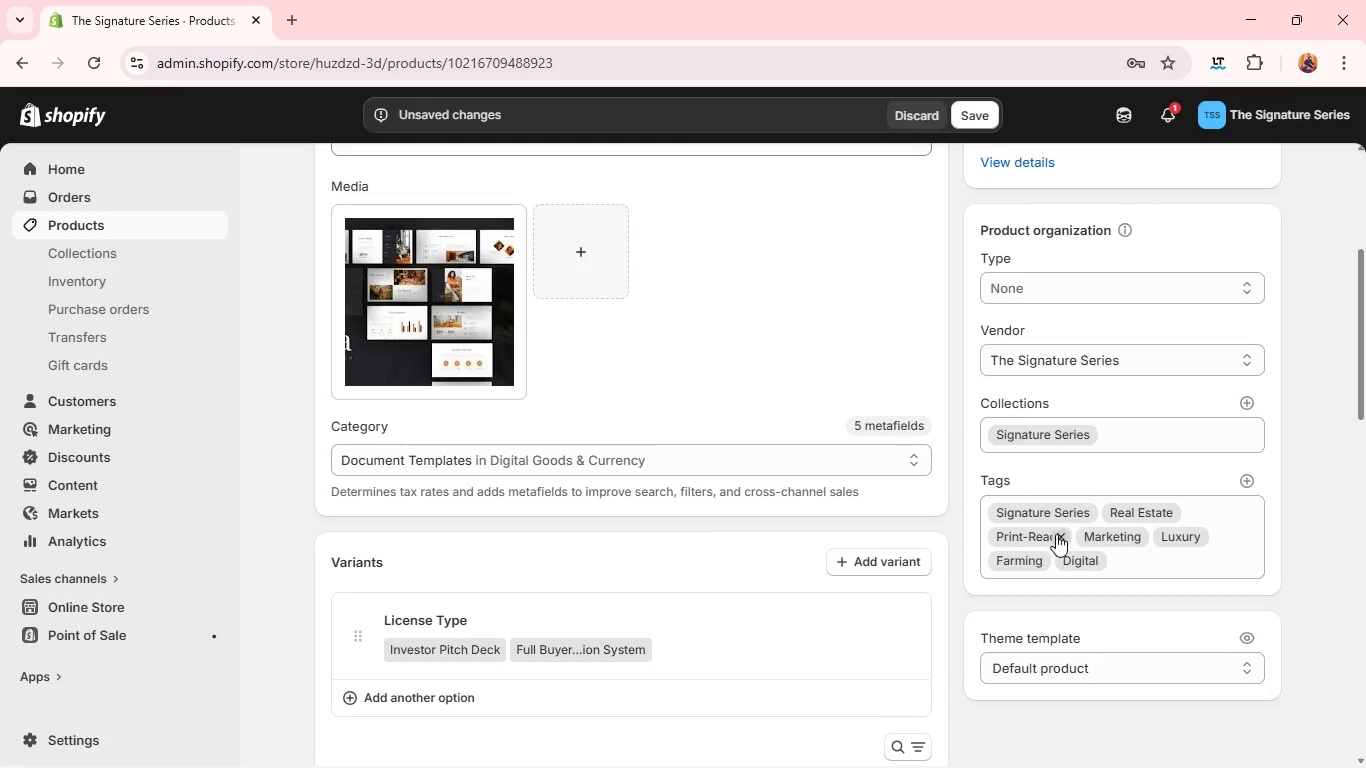 
left_click([1061, 534])
 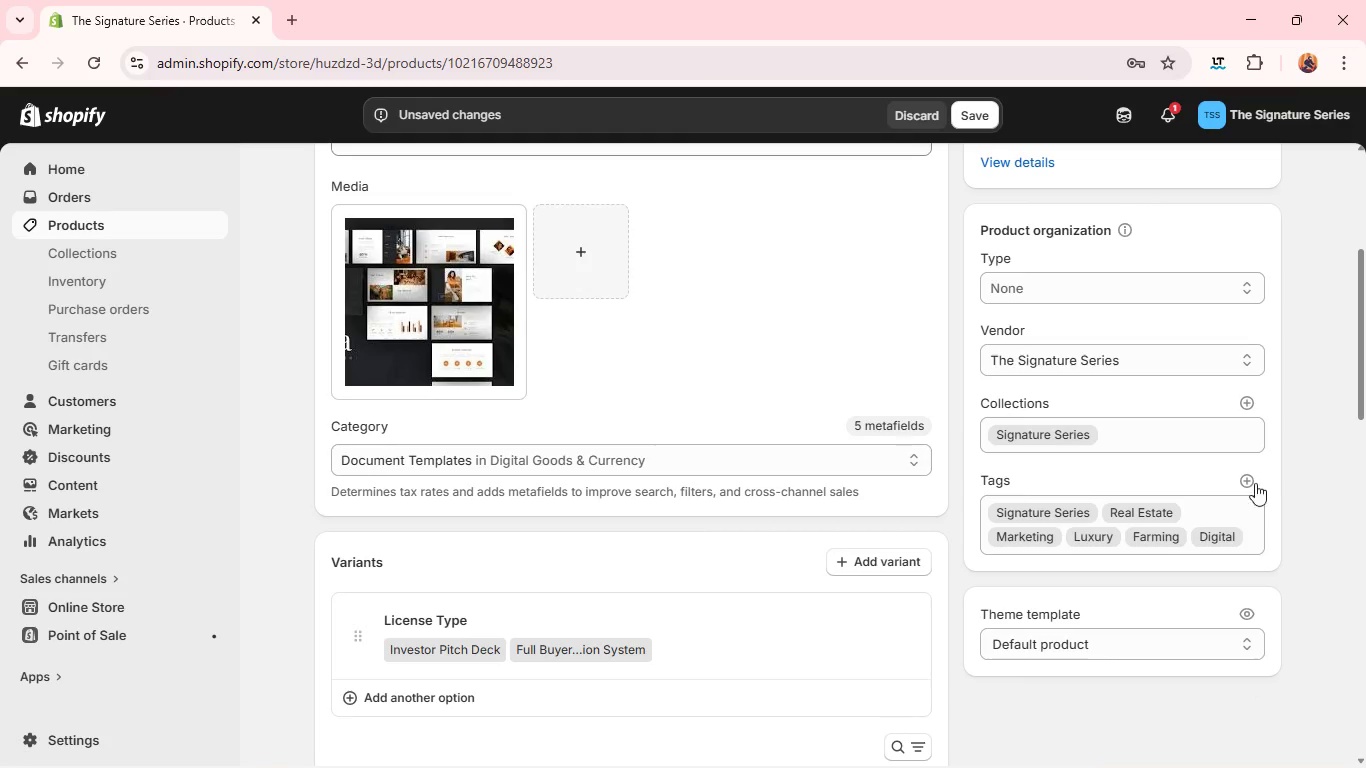 
left_click([1246, 482])
 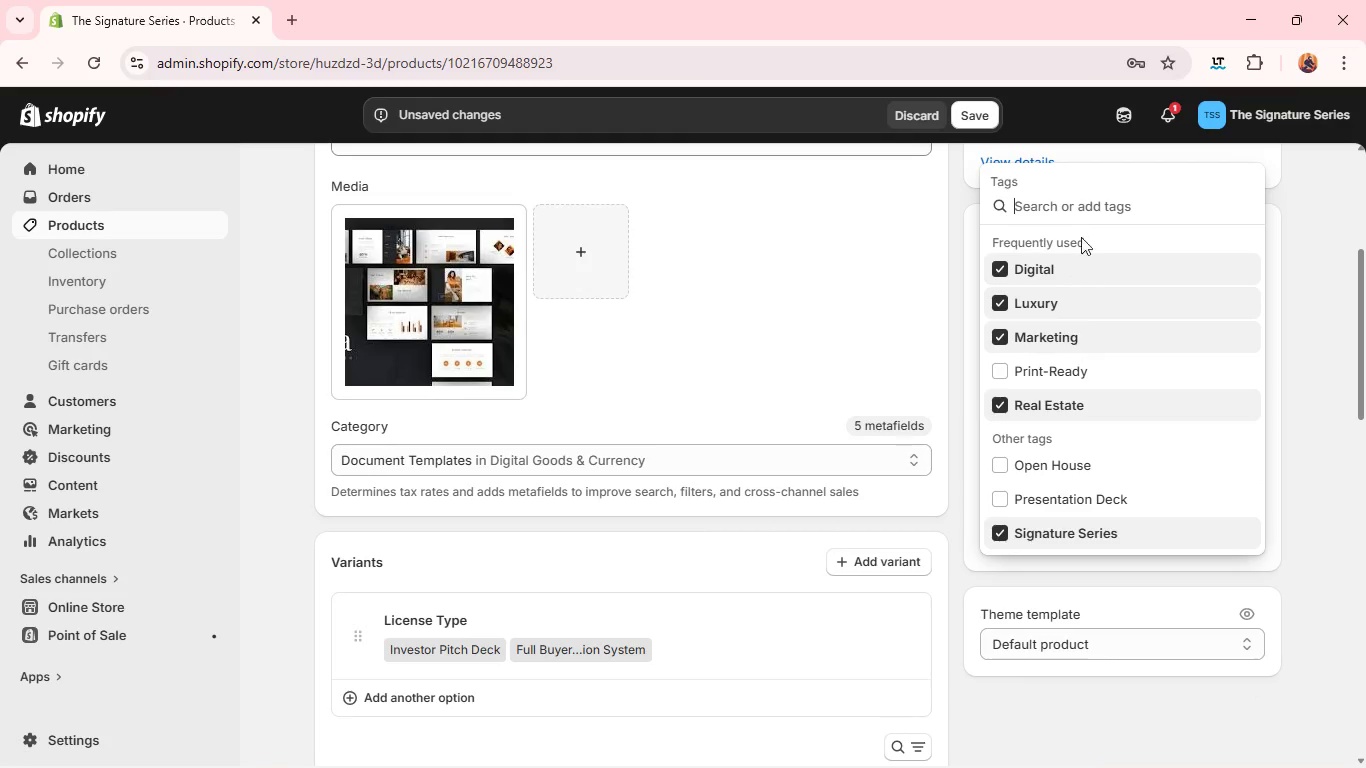 
type(Presen)
 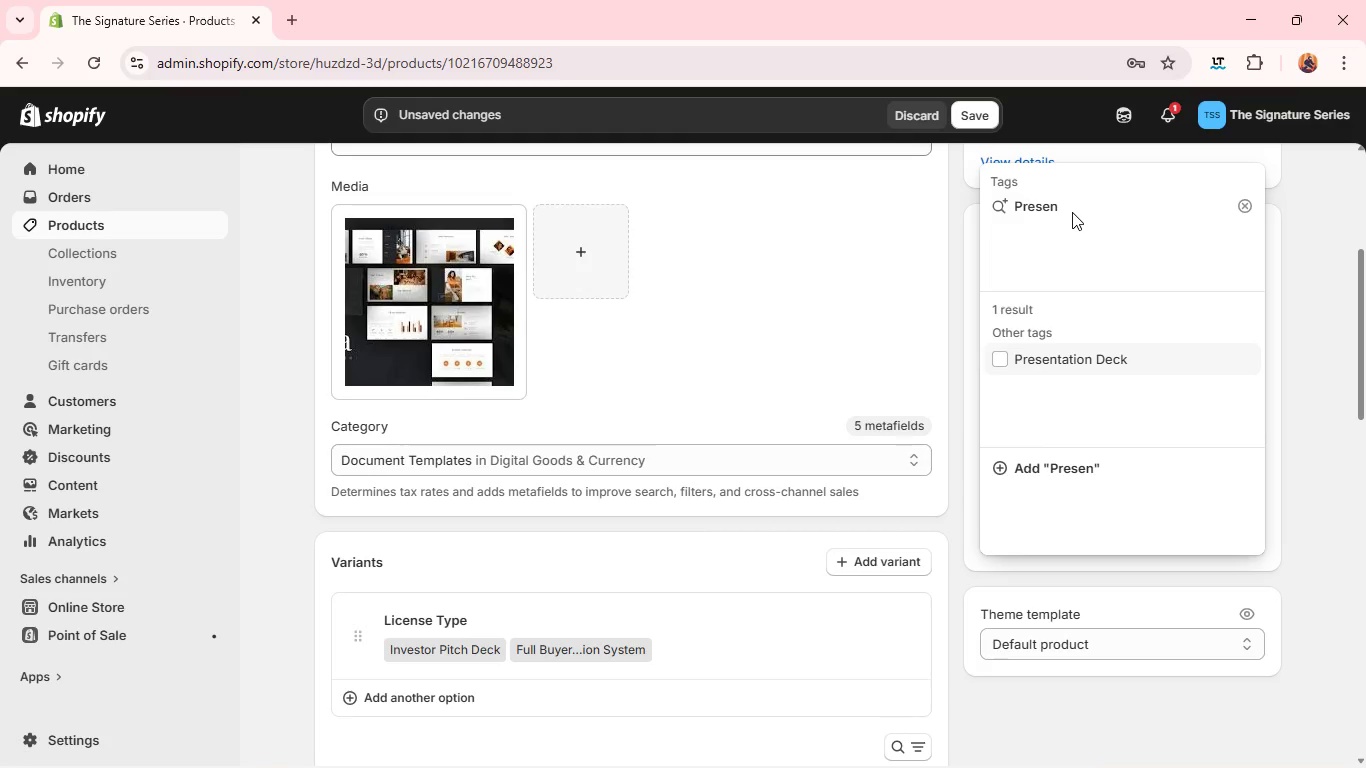 
wait(6.52)
 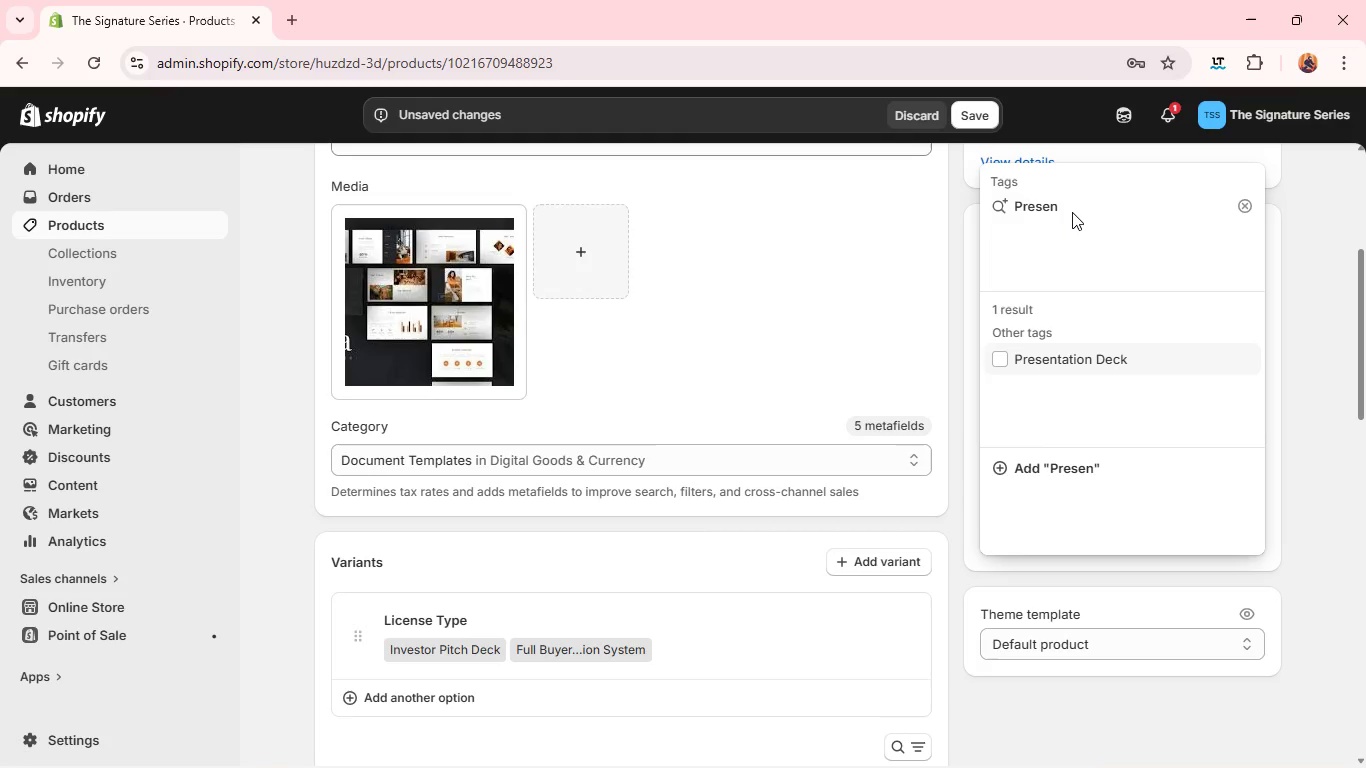 
type(tation Kit)
 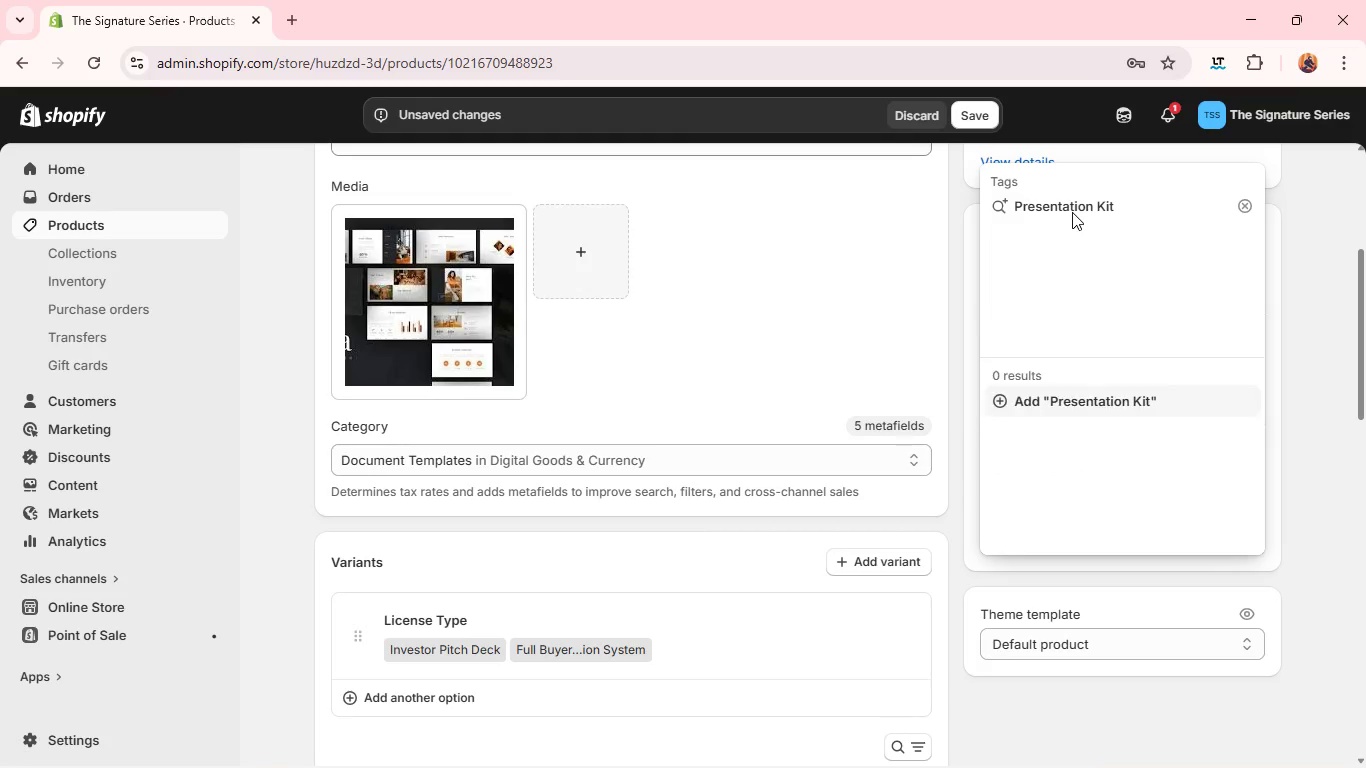 
key(Enter)
 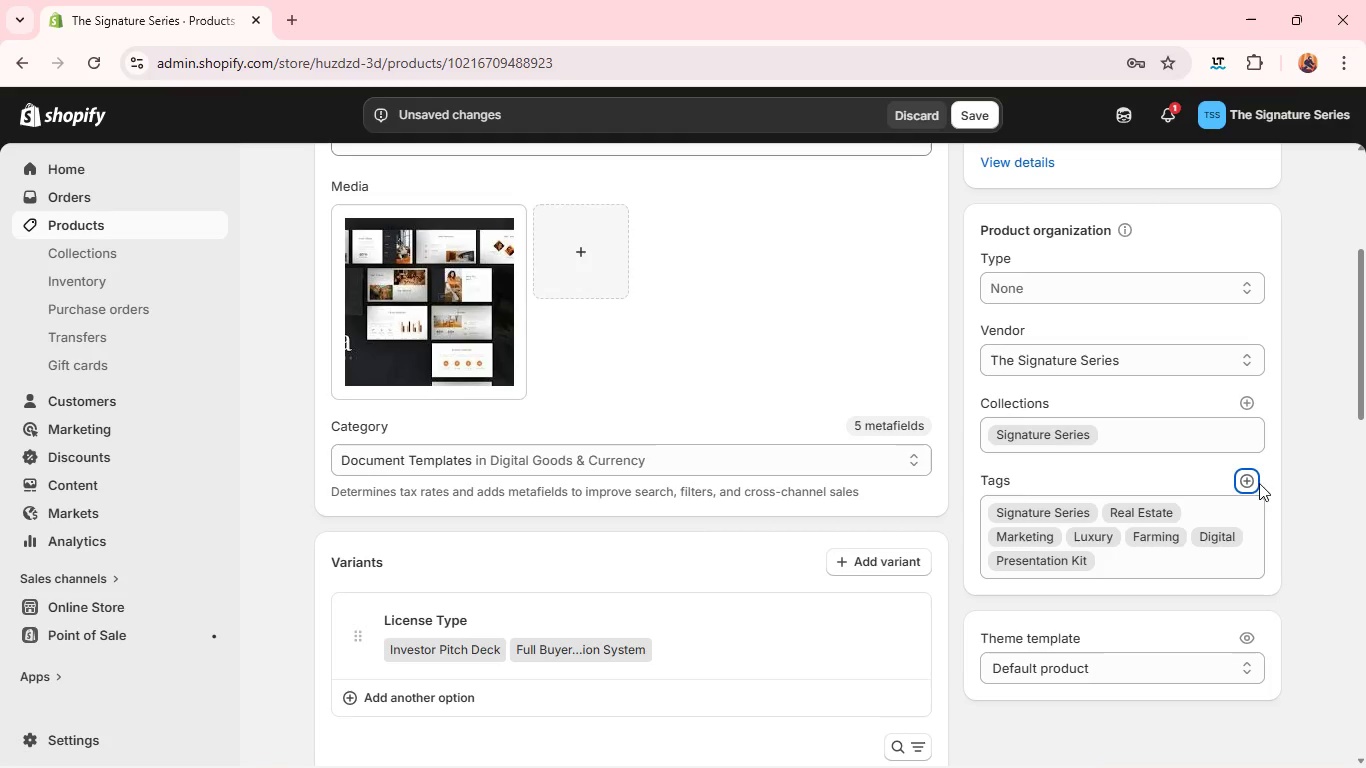 
left_click([1243, 483])
 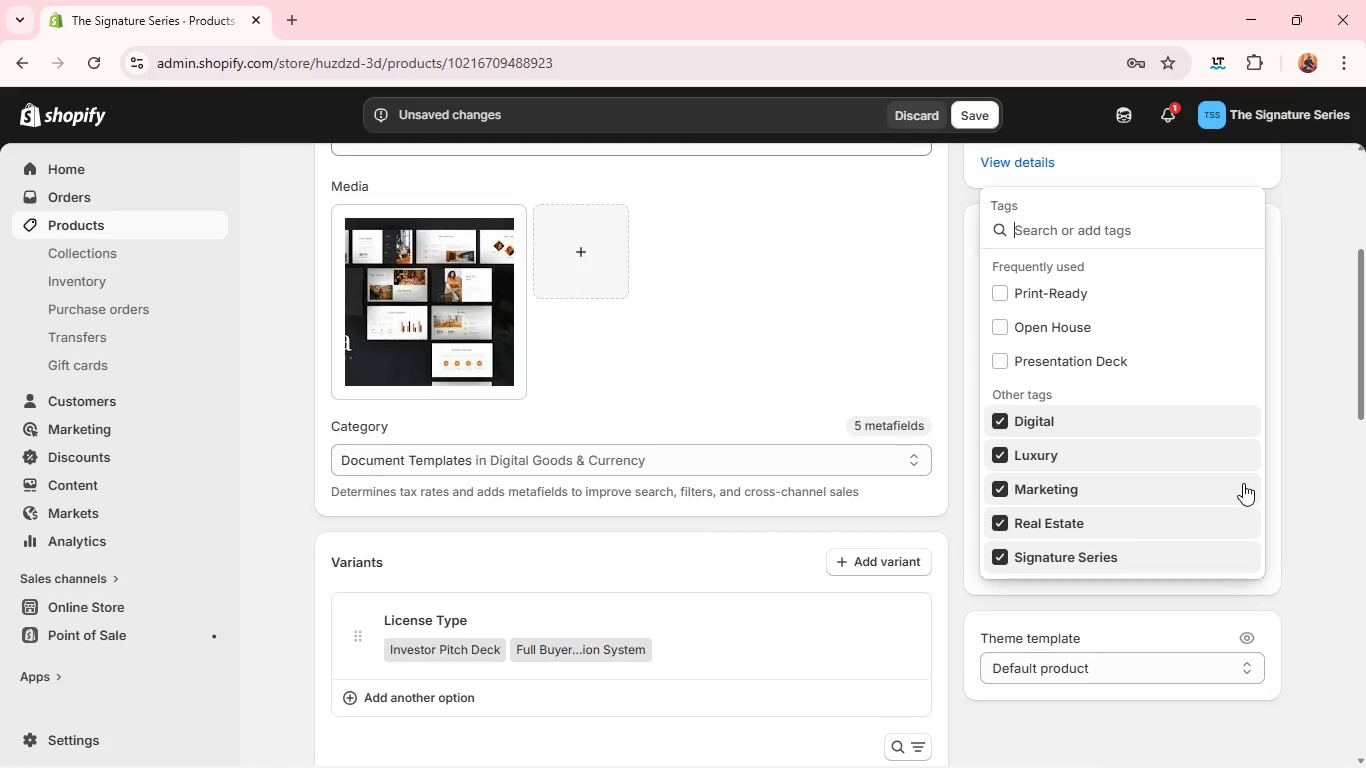 
type(International )
 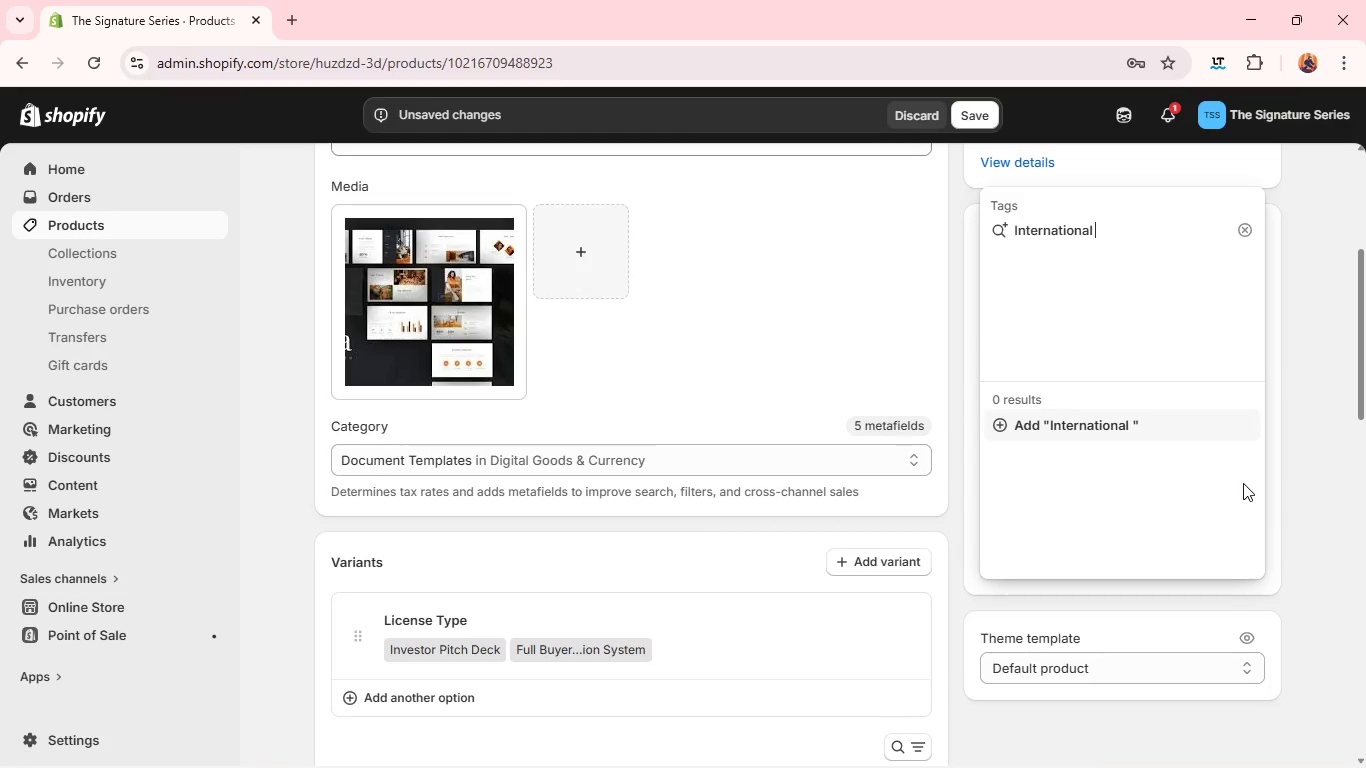 
key(Enter)
 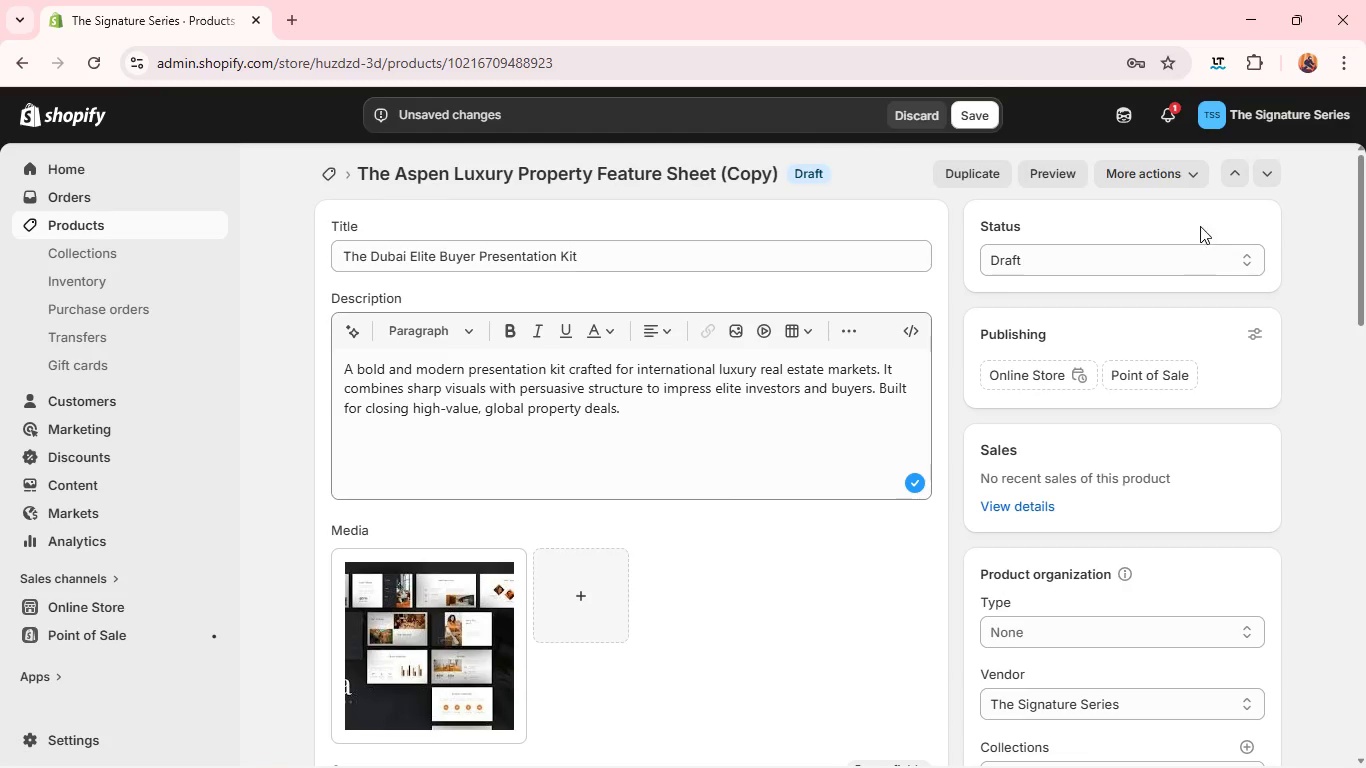 
left_click([1160, 260])
 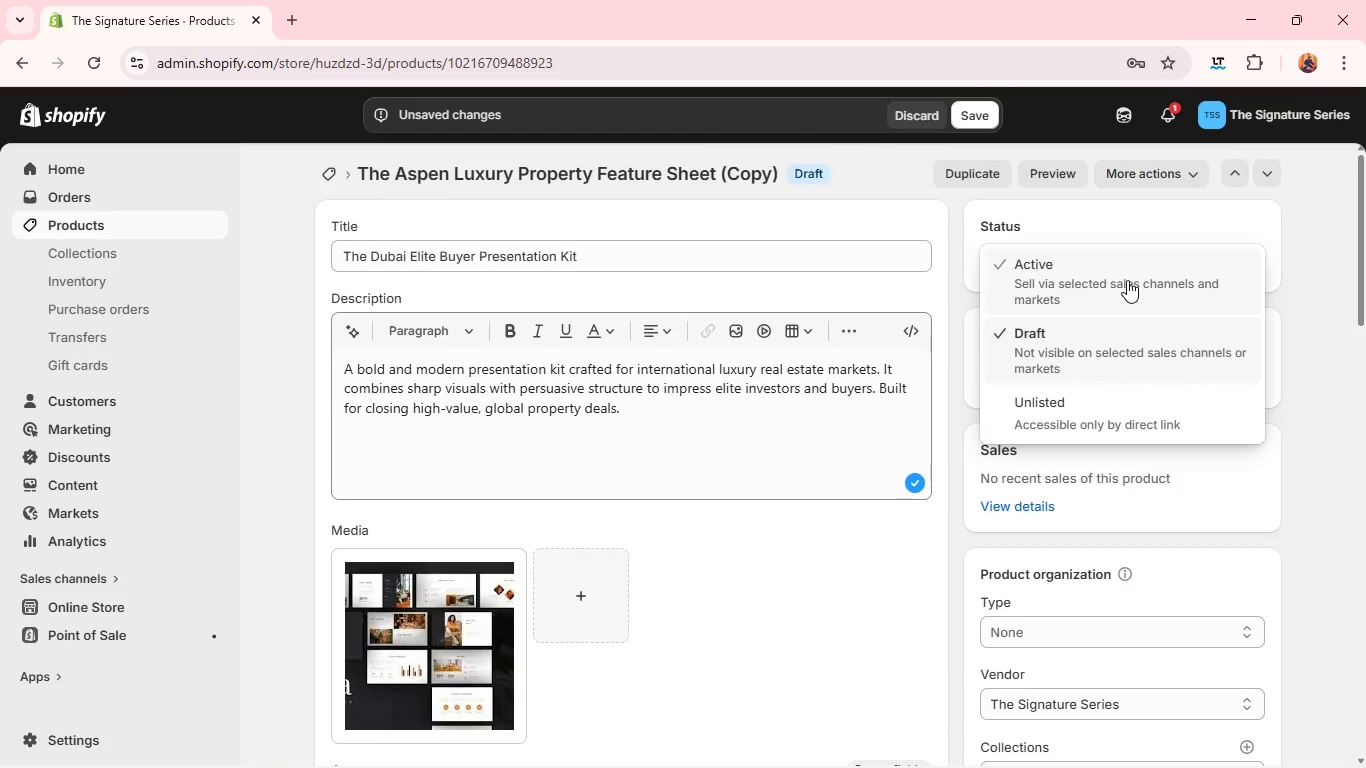 
left_click([1127, 280])
 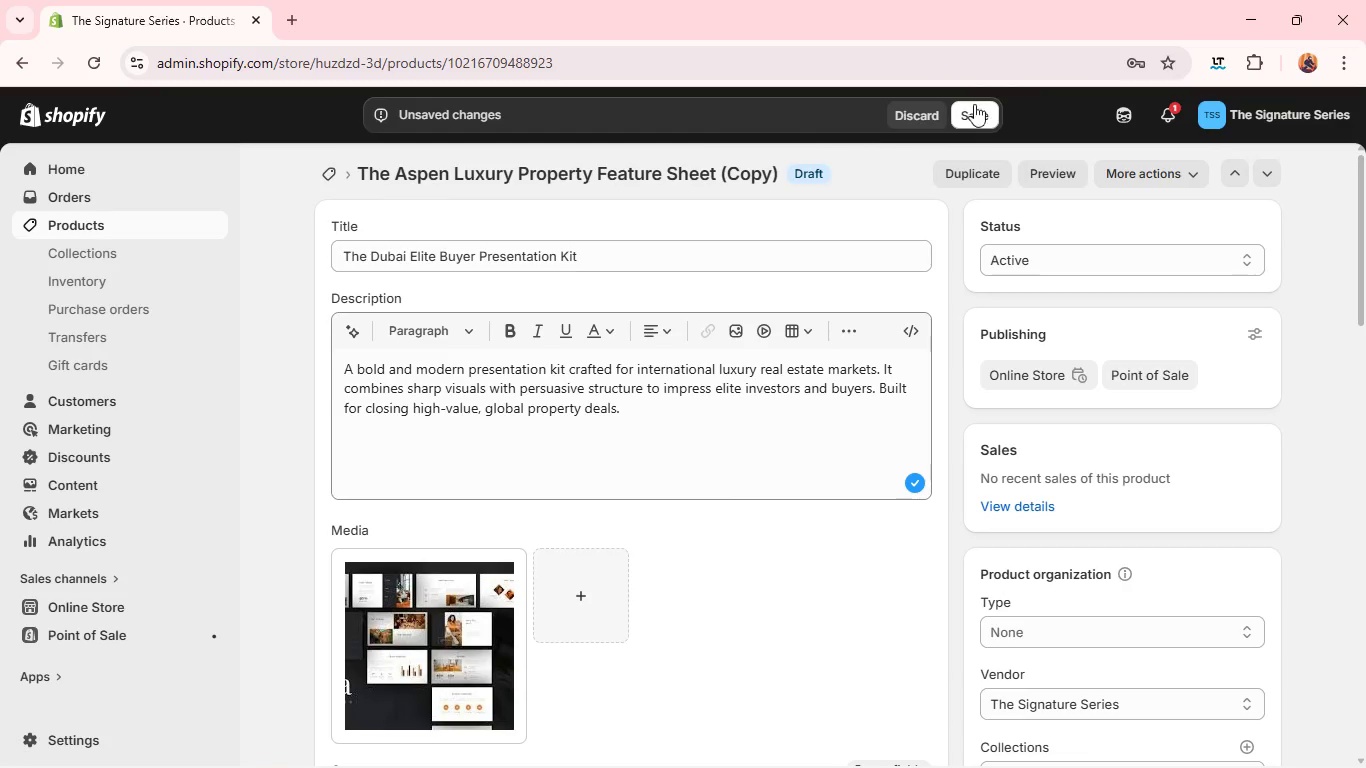 
left_click([972, 113])
 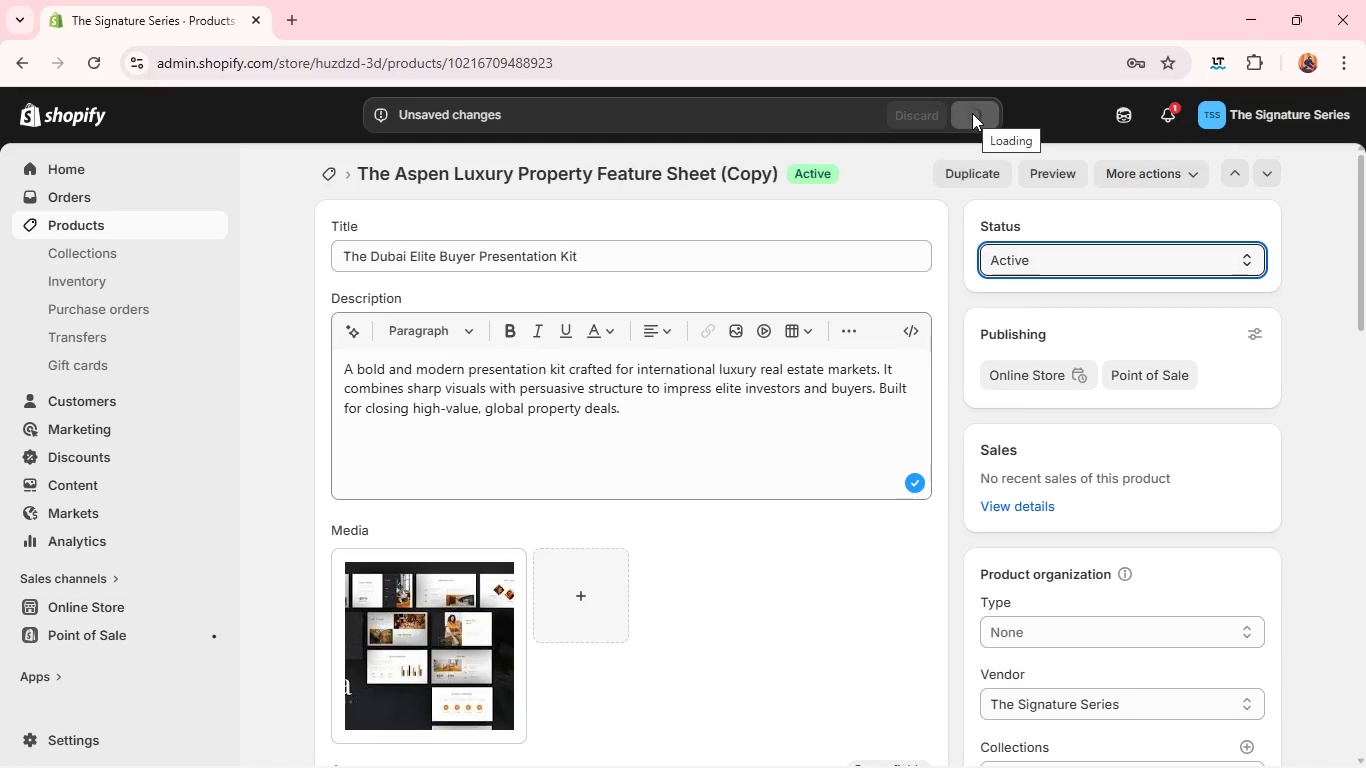 
wait(14.31)
 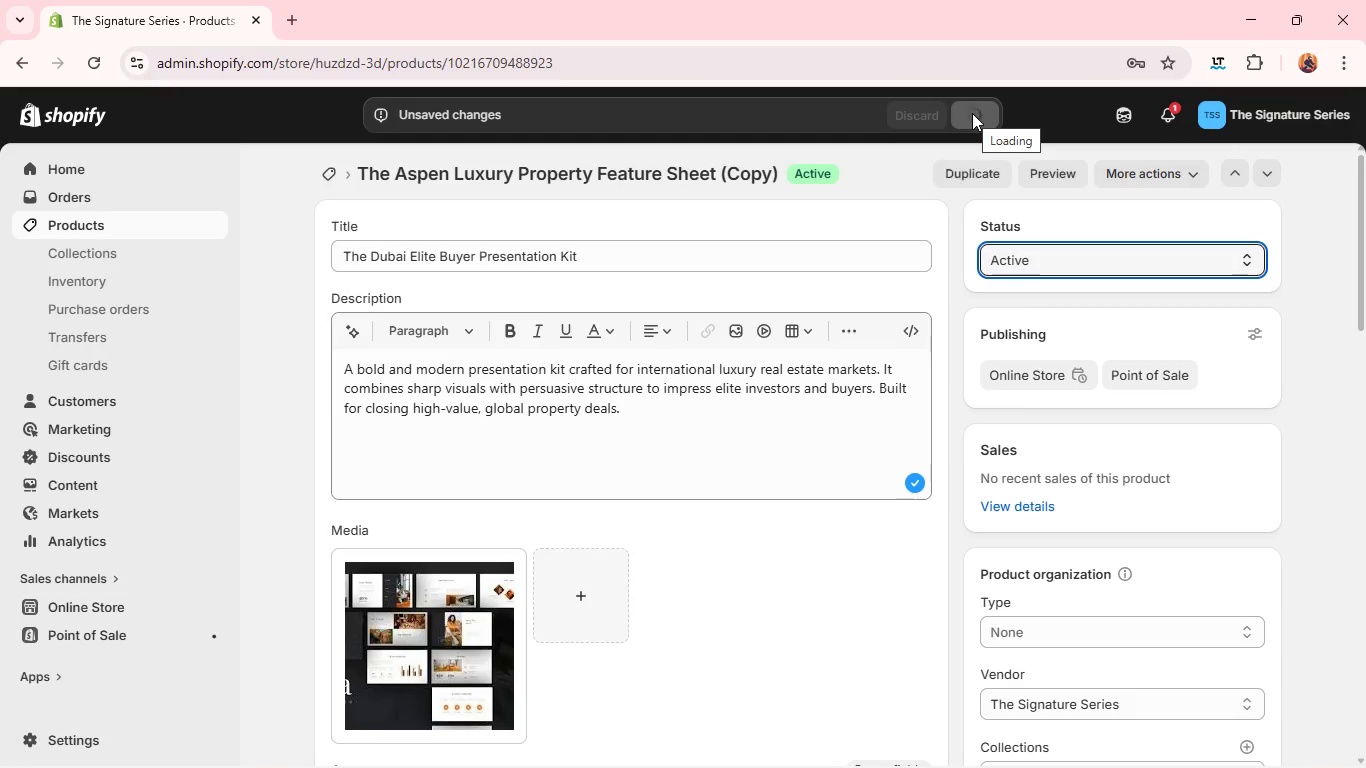 
left_click([909, 174])
 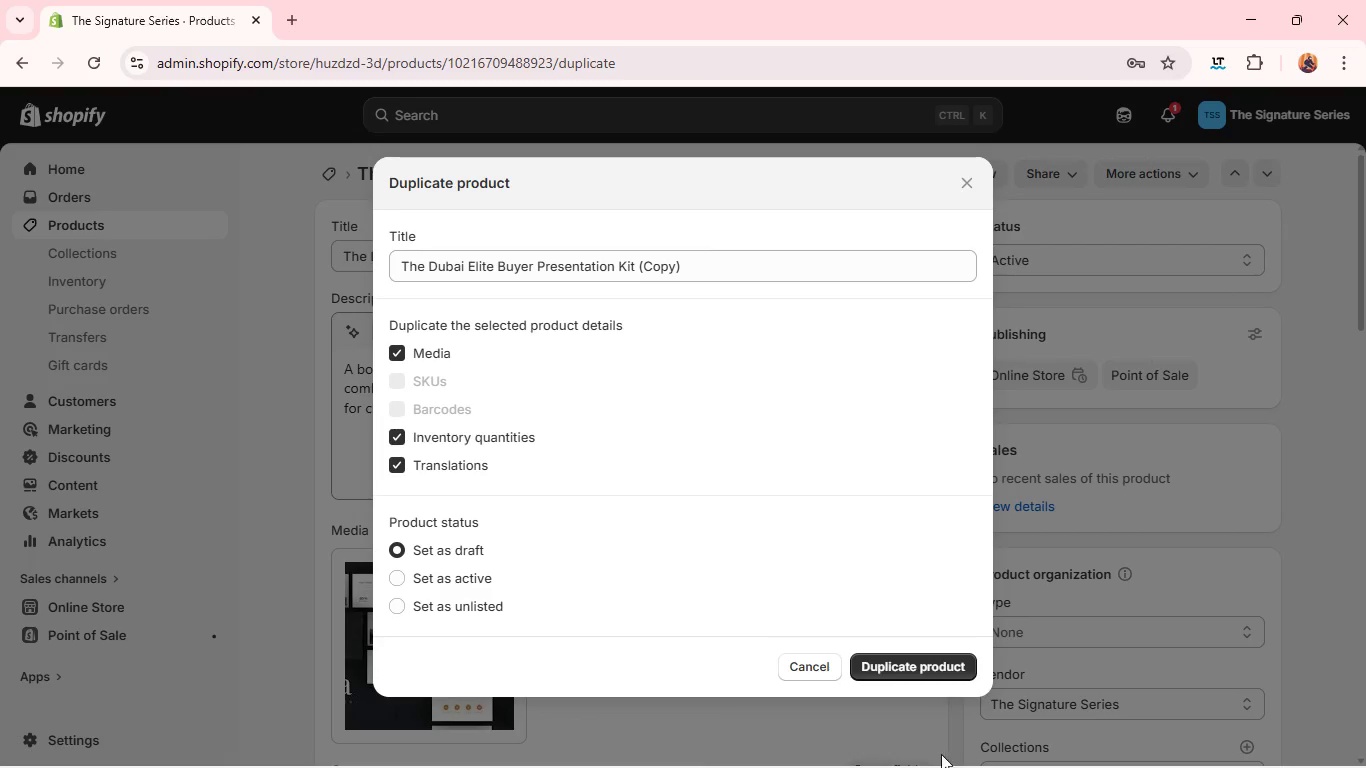 
left_click([868, 672])
 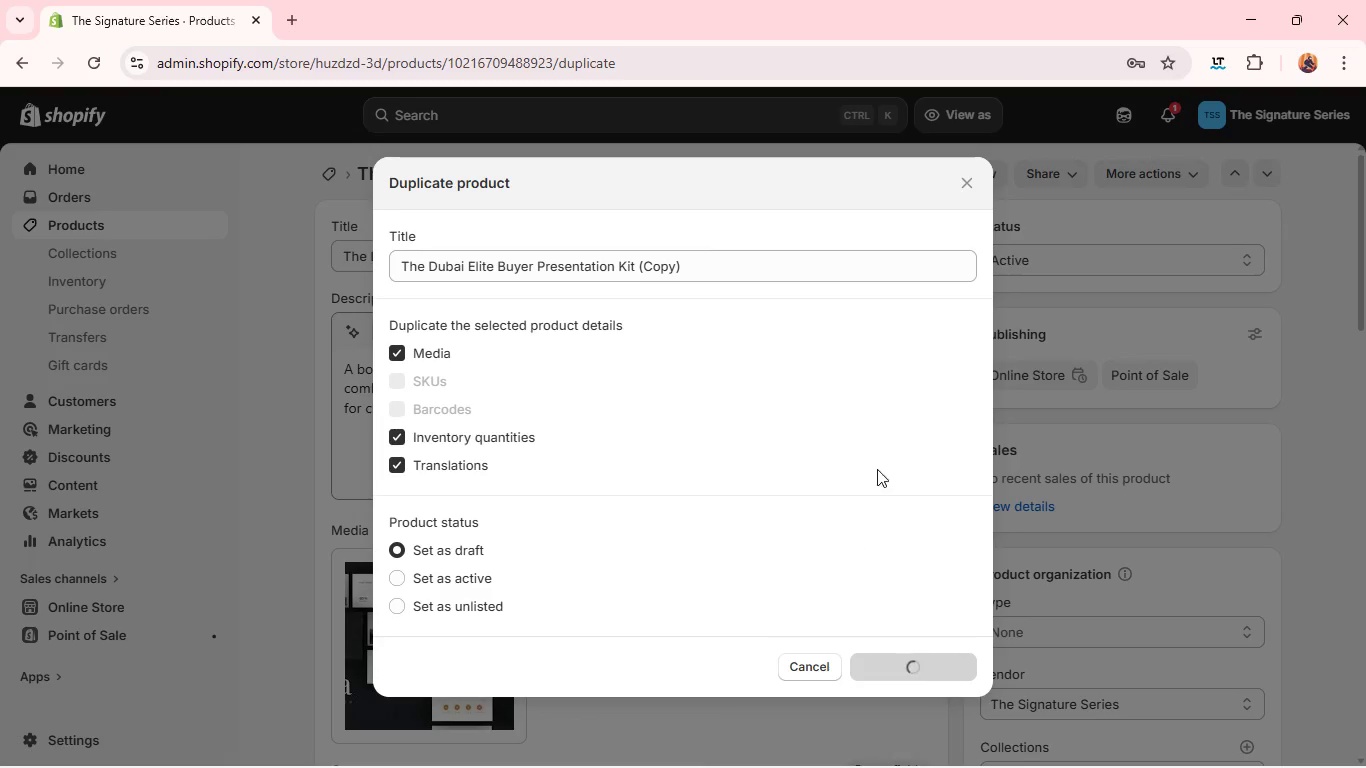 
wait(9.2)
 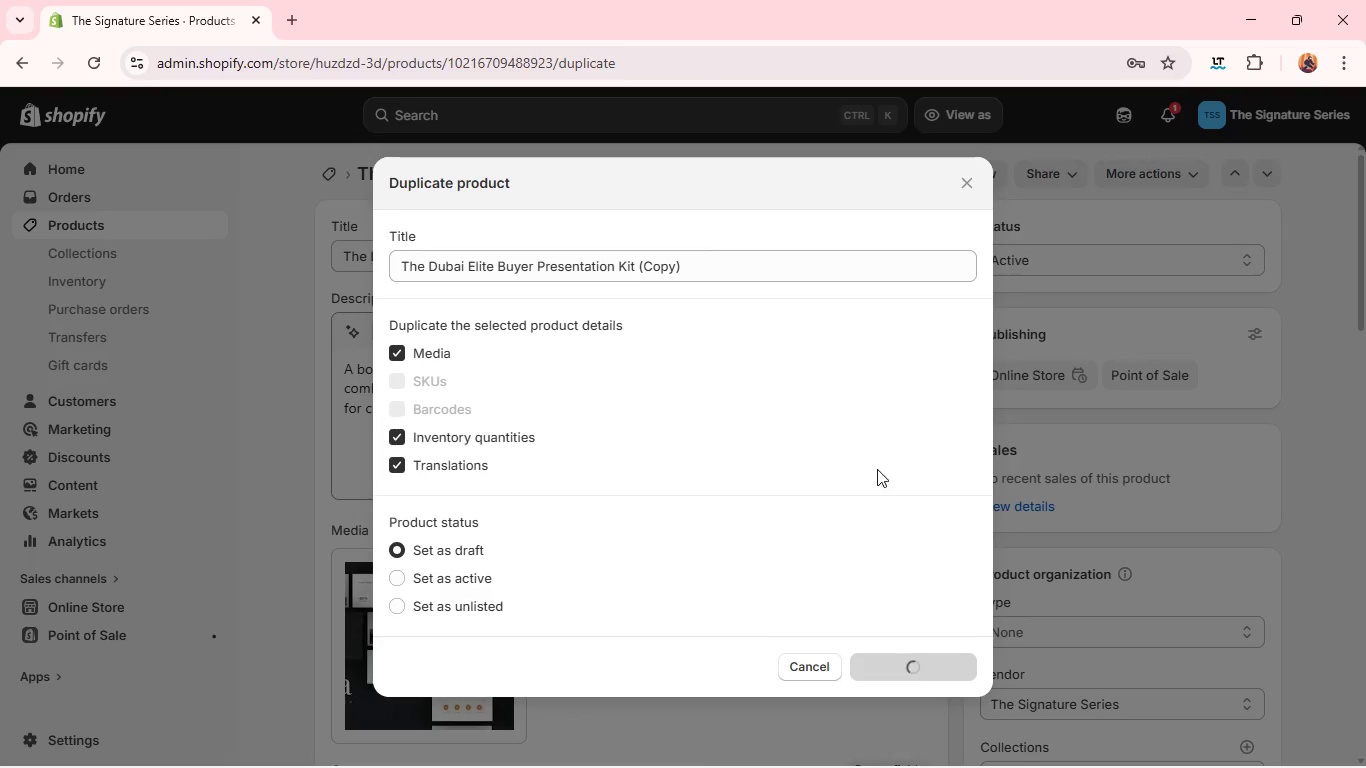 
key(PlayPause)
 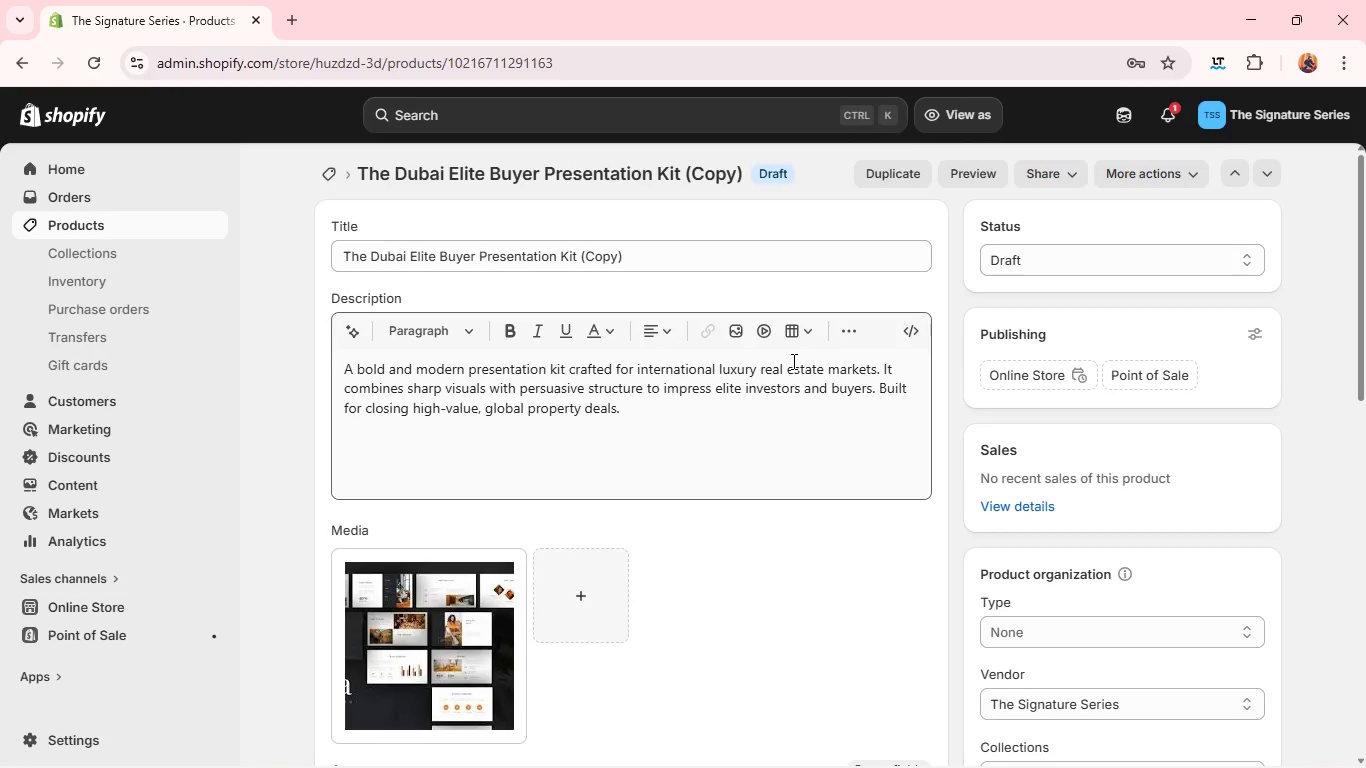 
key(VolumeDown)
 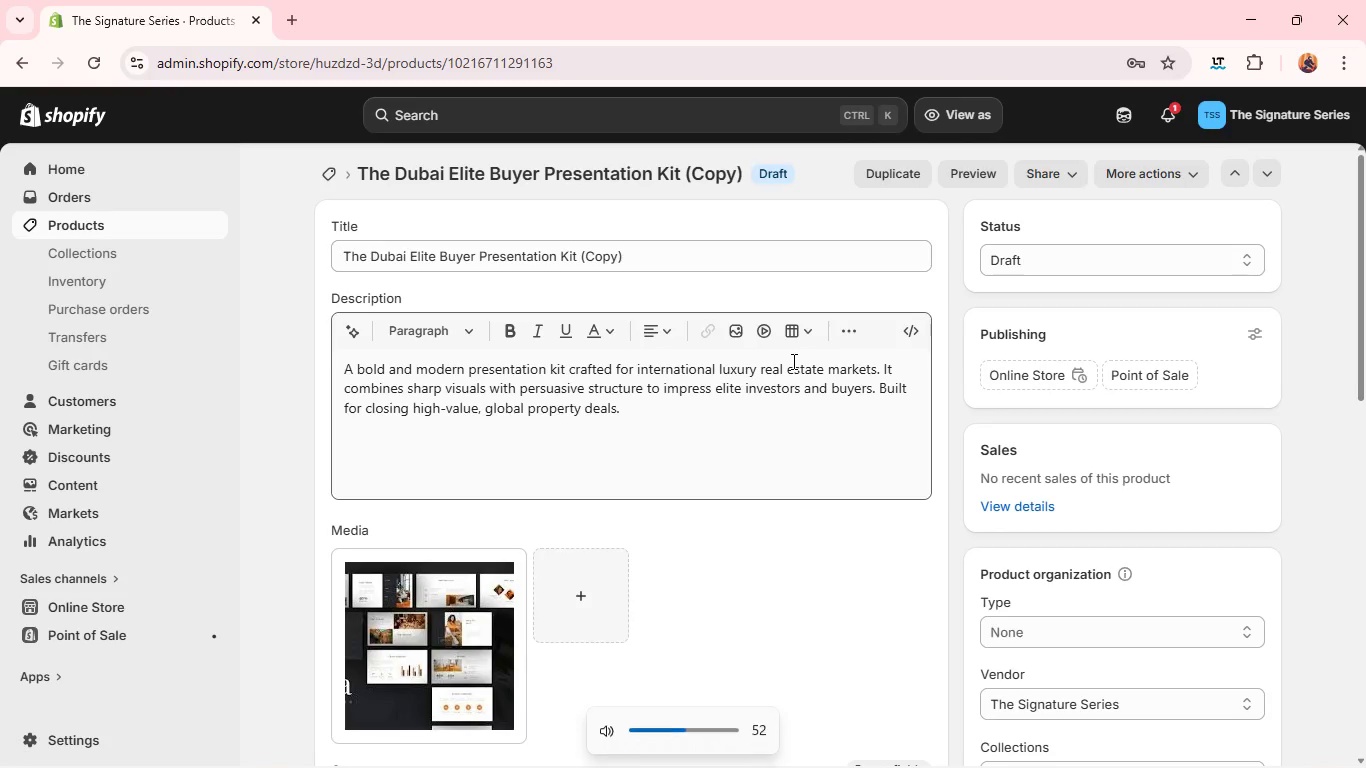 
key(VolumeDown)
 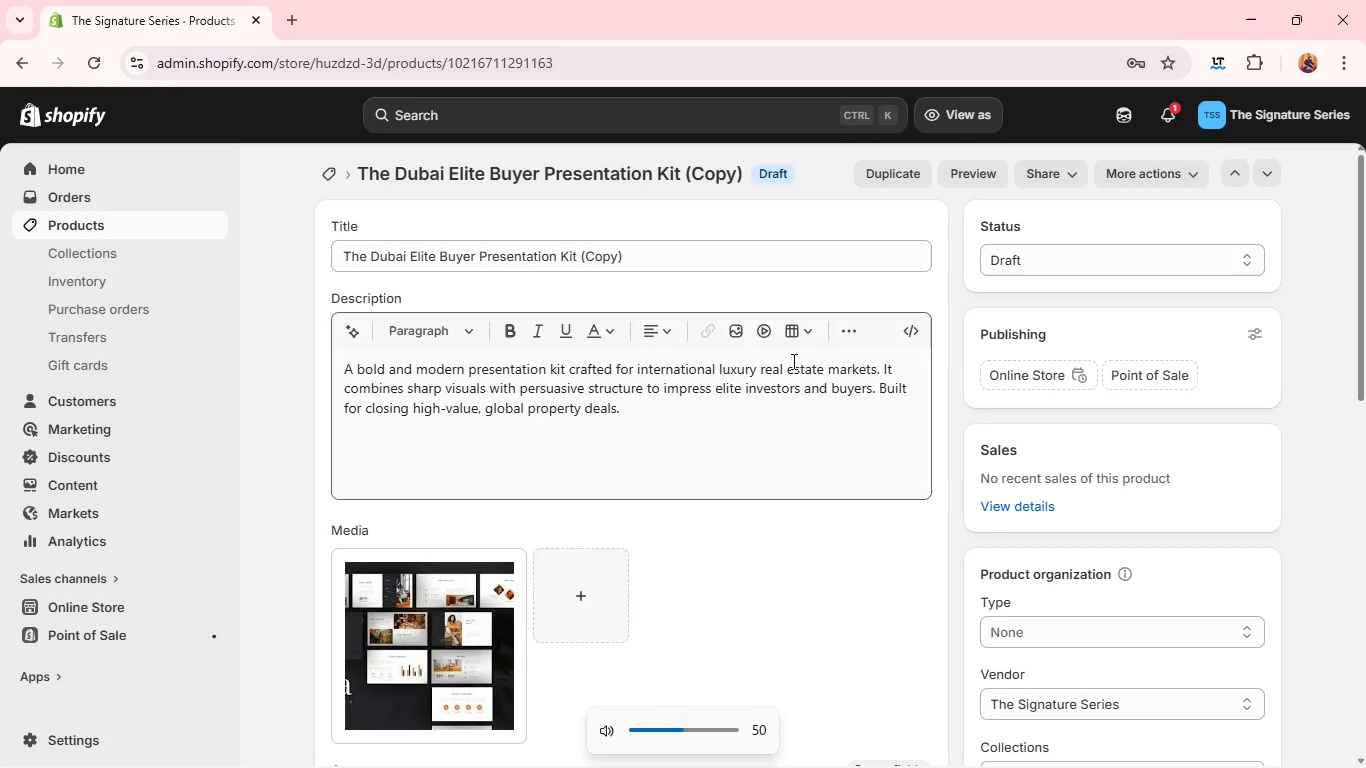 
key(VolumeDown)
 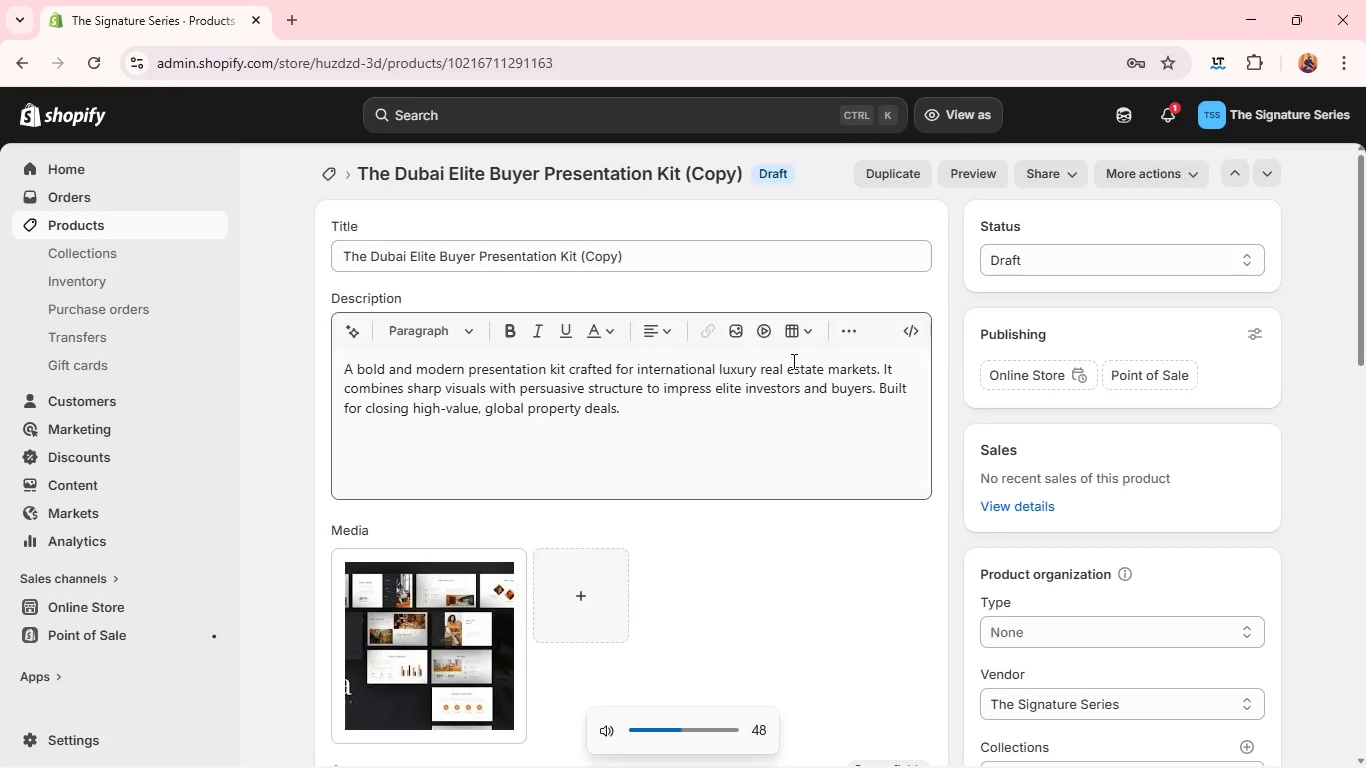 
key(VolumeDown)
 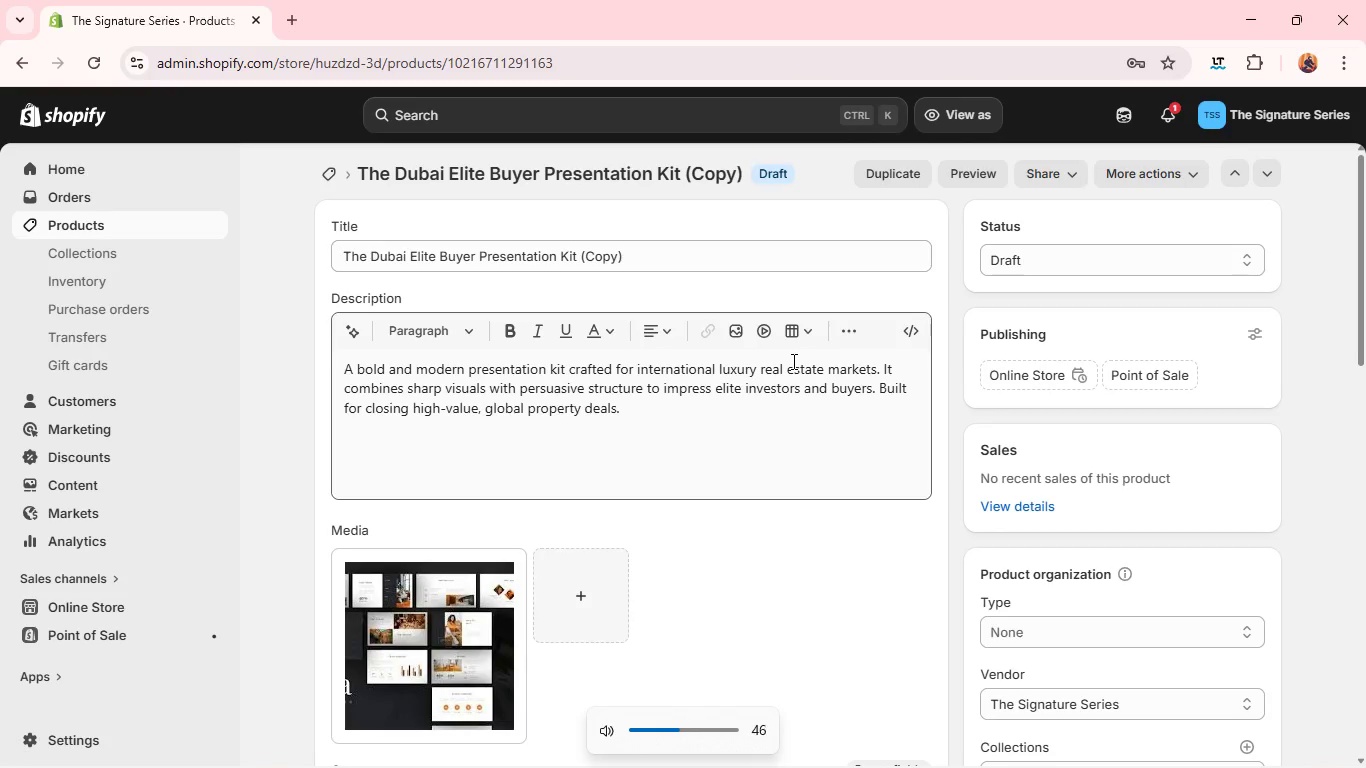 
key(VolumeDown)
 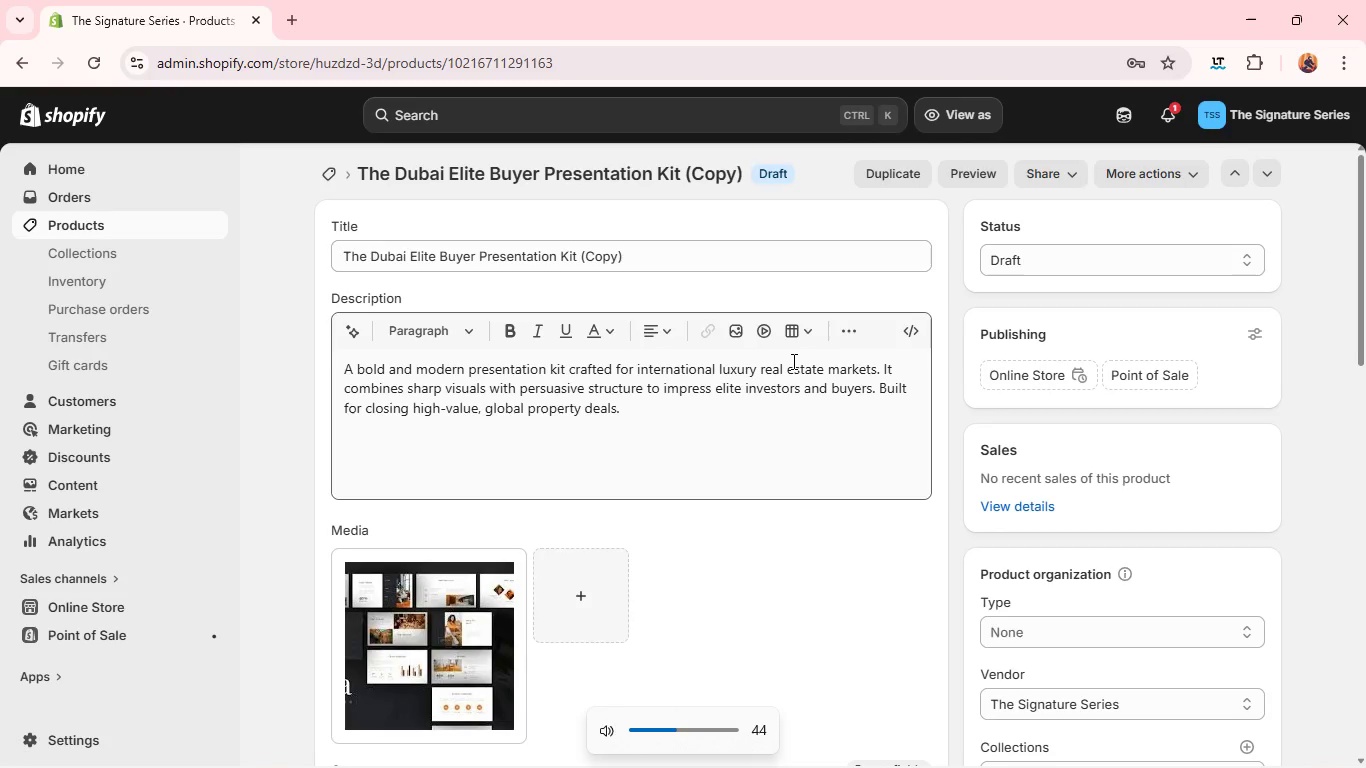 
key(VolumeDown)
 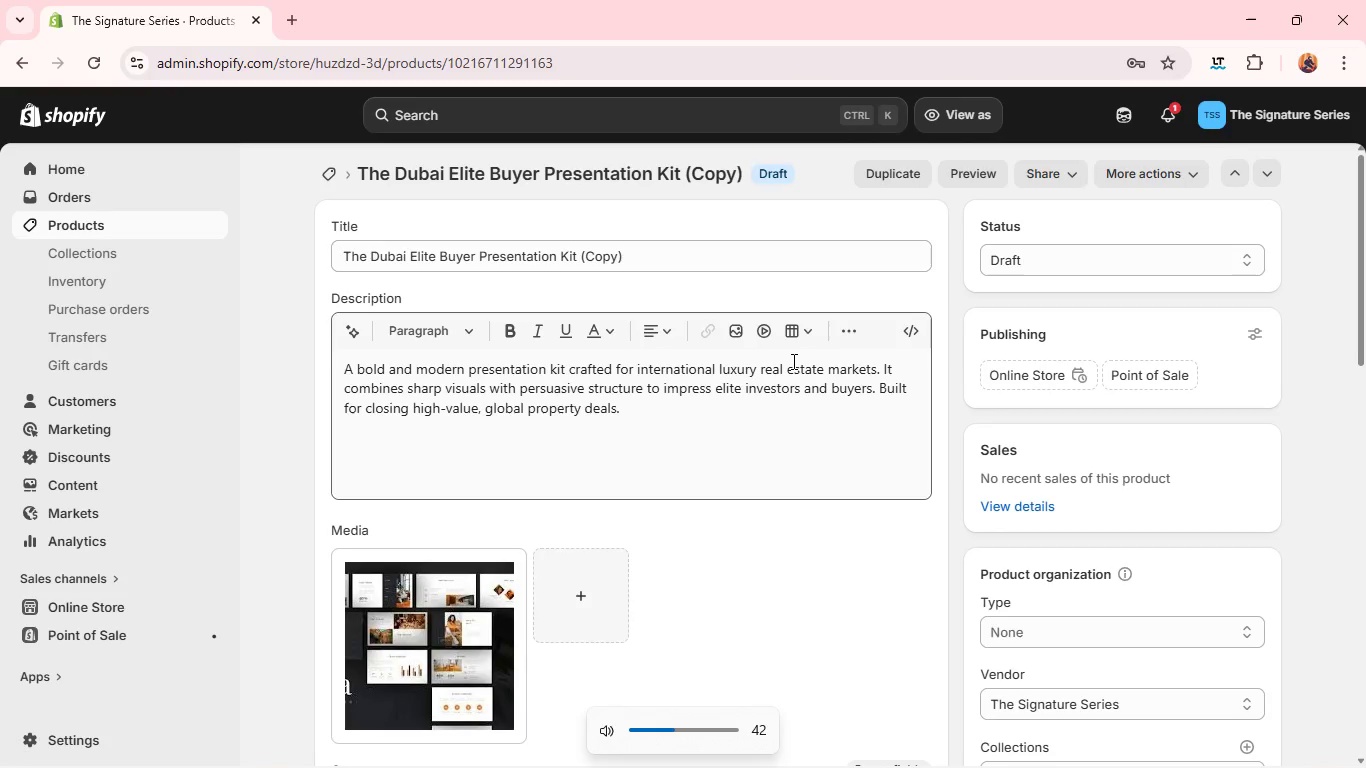 
key(VolumeDown)
 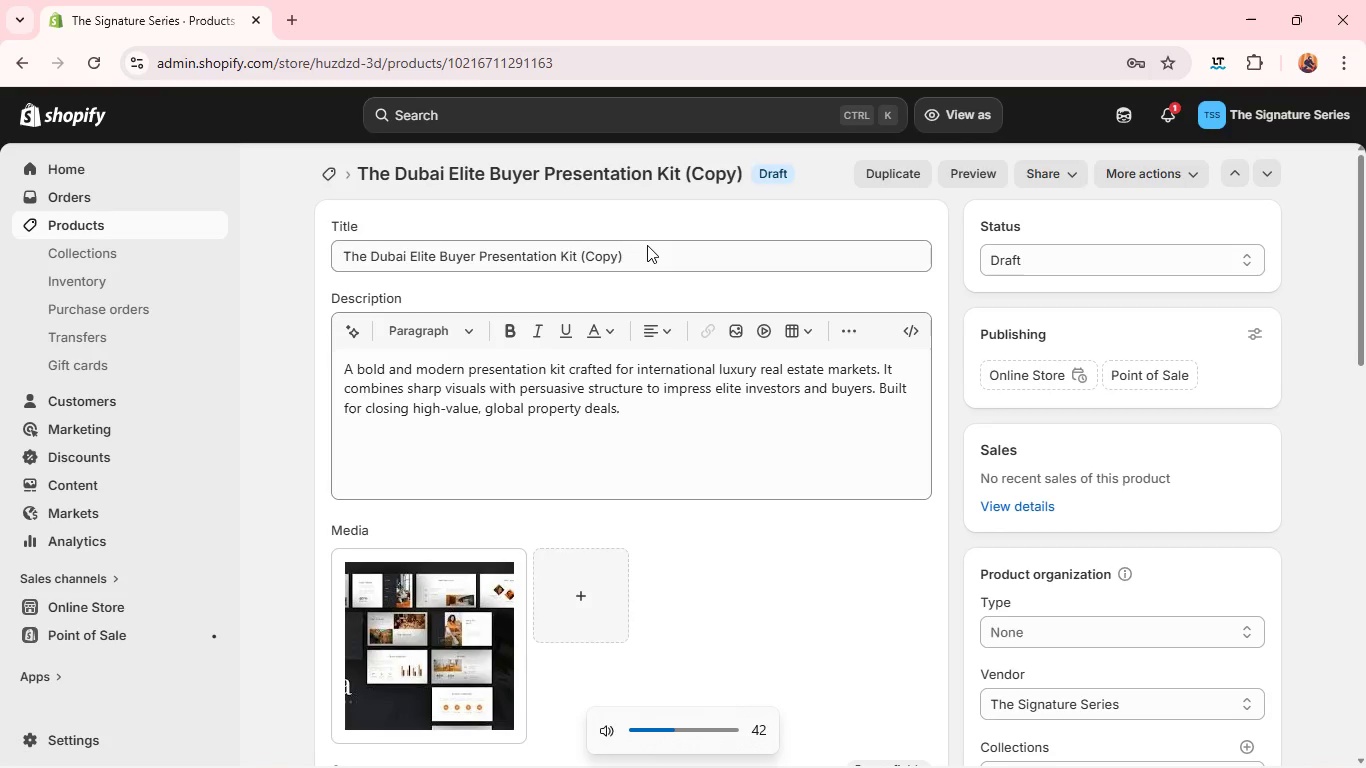 
double_click([647, 246])
 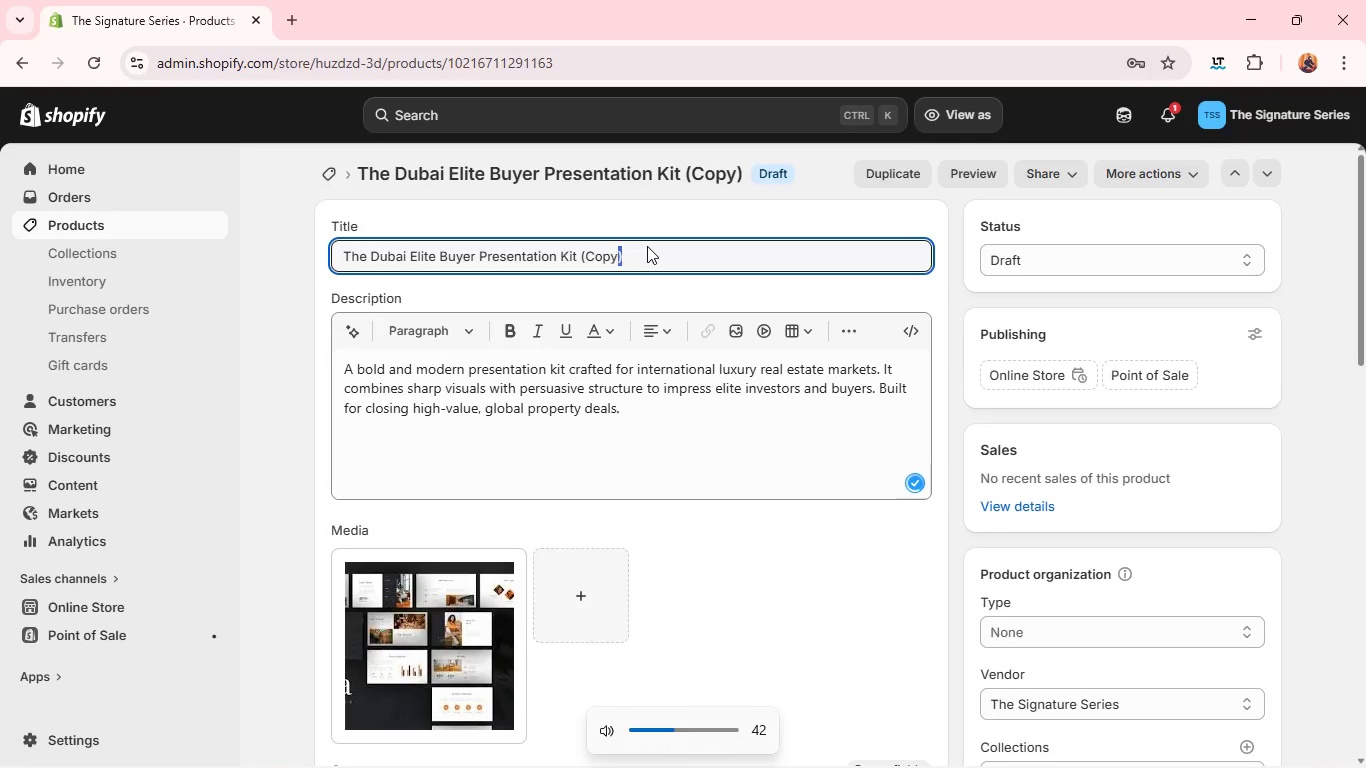 
triple_click([647, 246])
 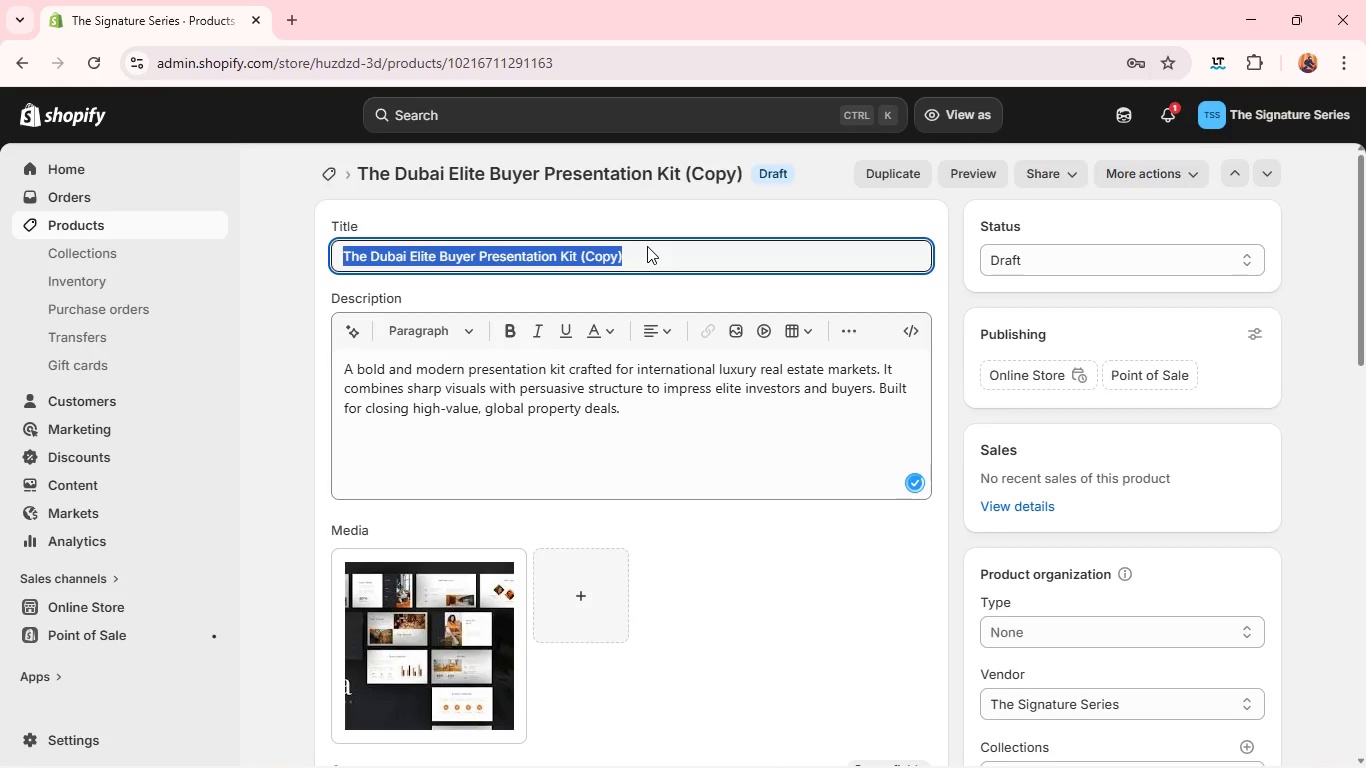 
key(Backspace)
 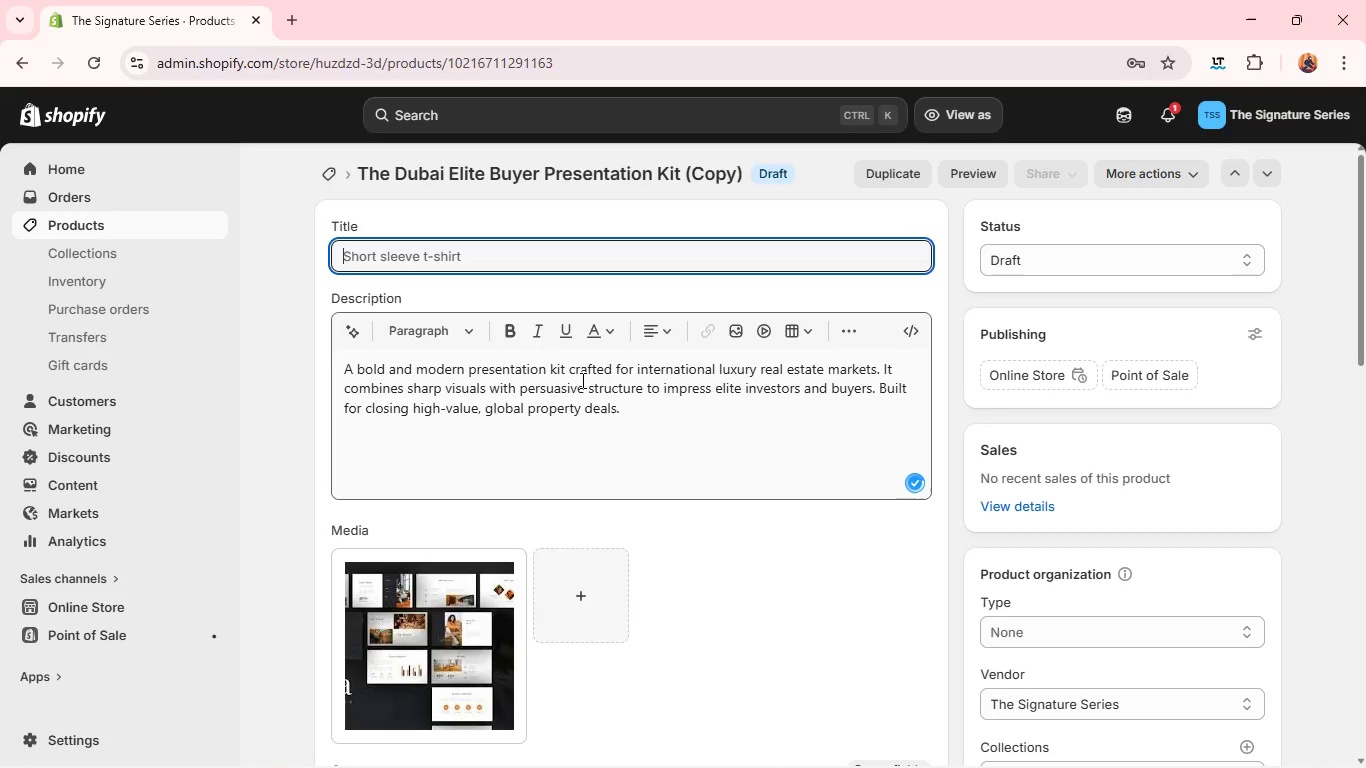 
left_click([581, 380])
 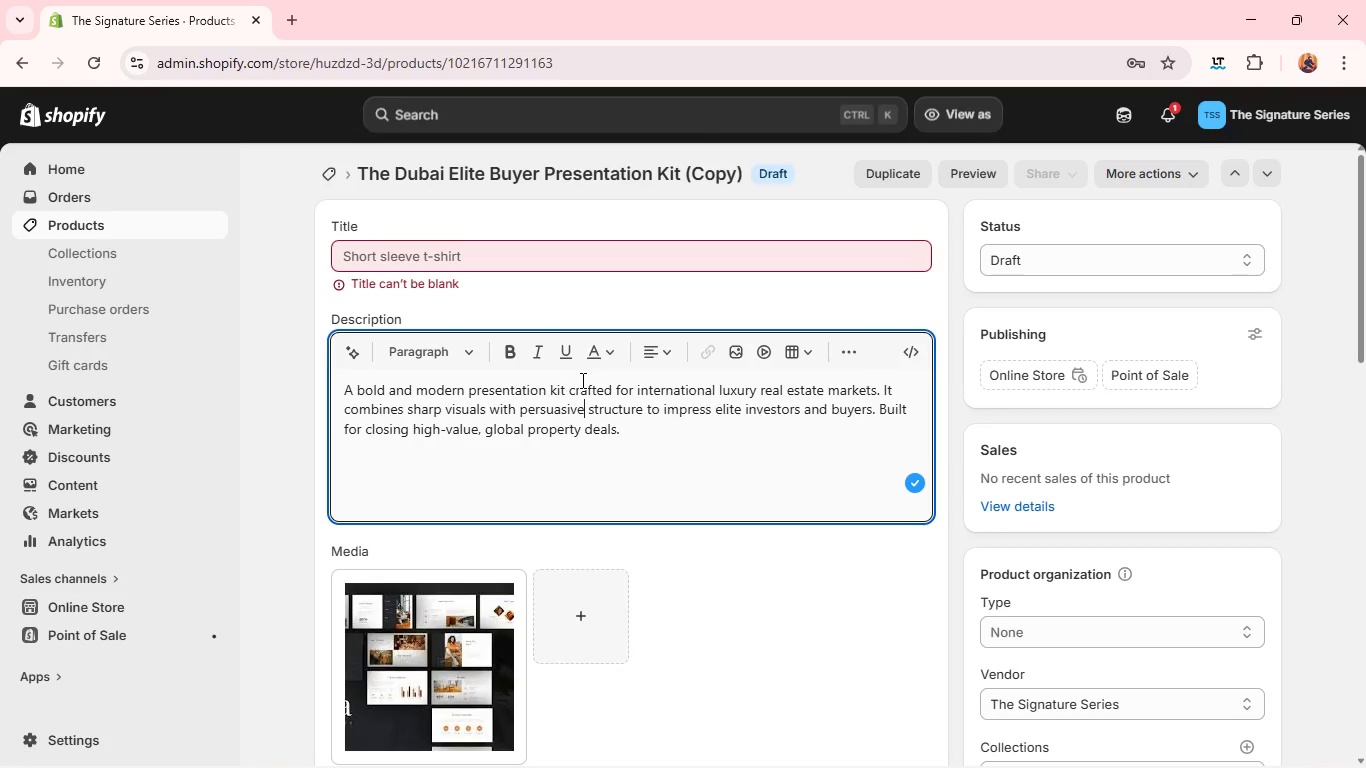 
key(Control+A)
 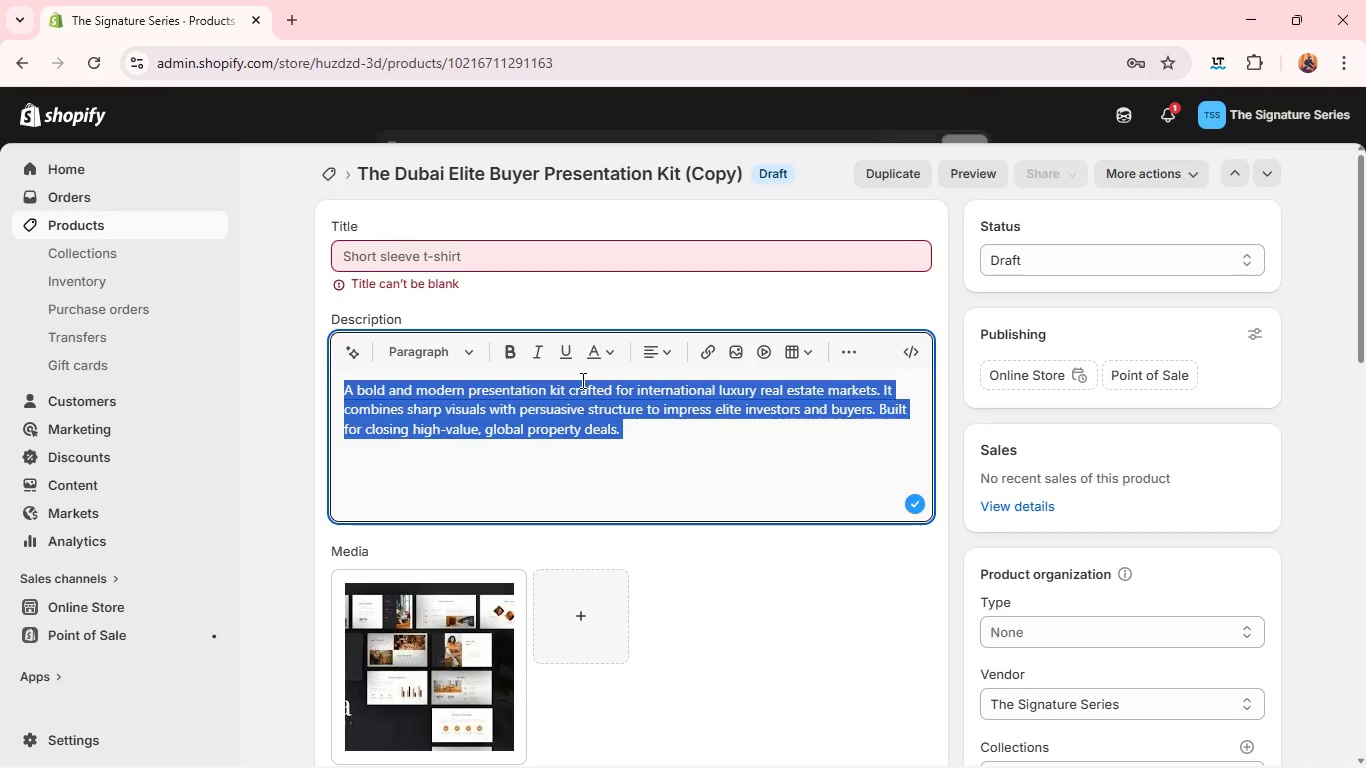 
key(Backspace)
 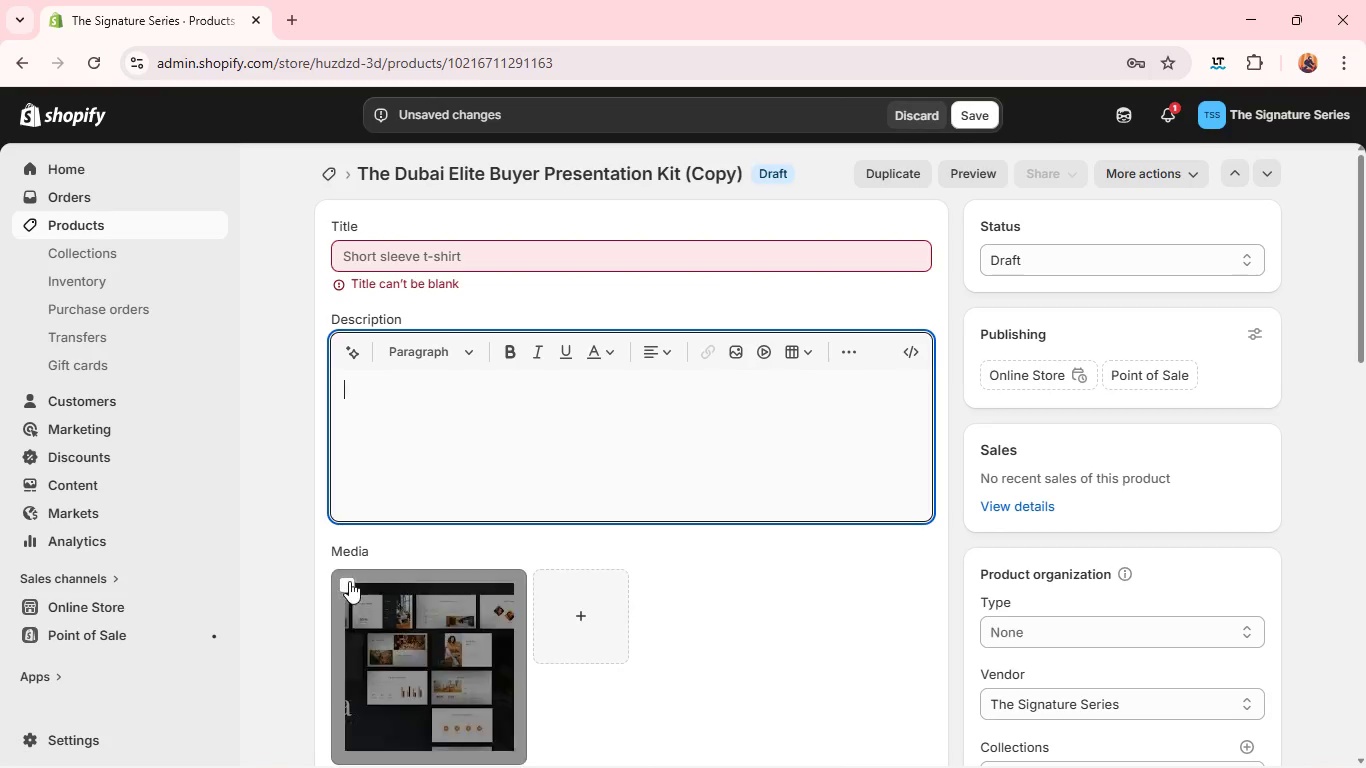 
left_click([350, 581])
 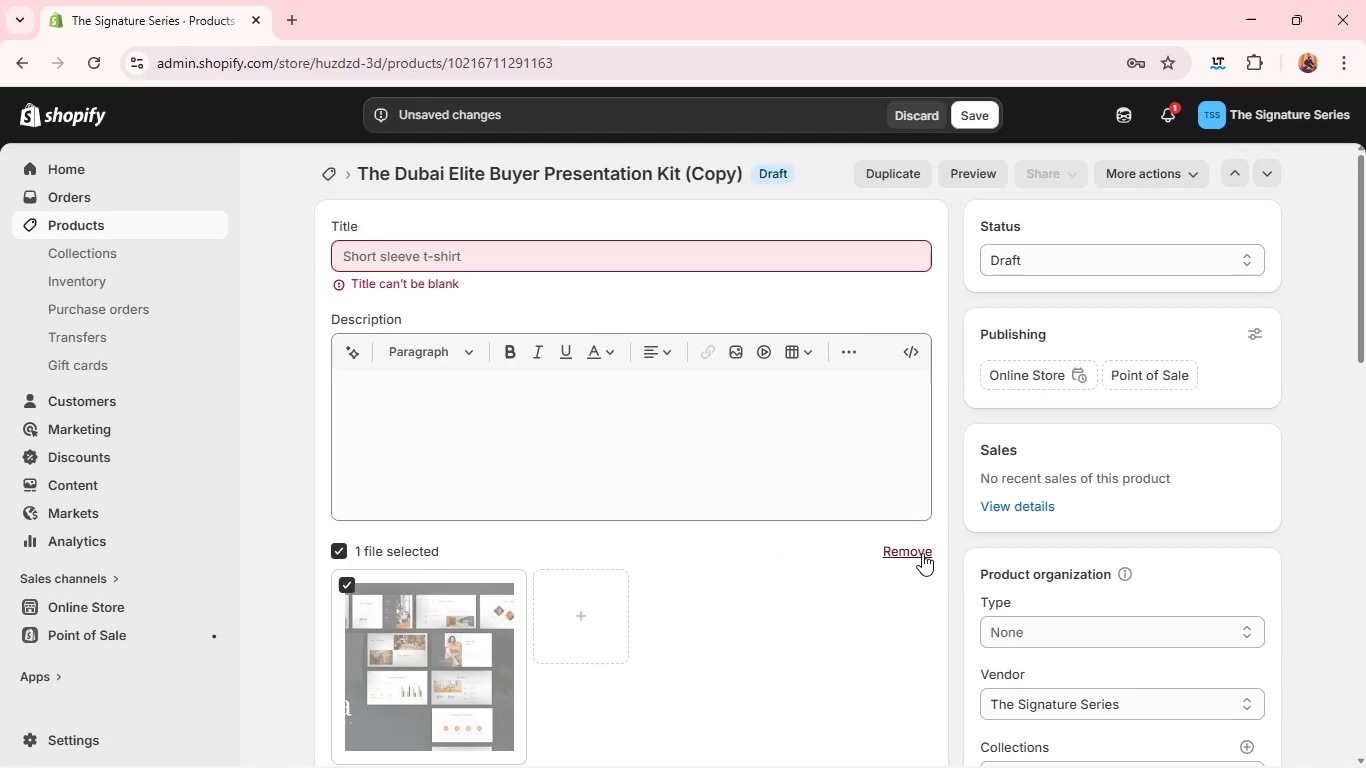 
left_click([922, 552])
 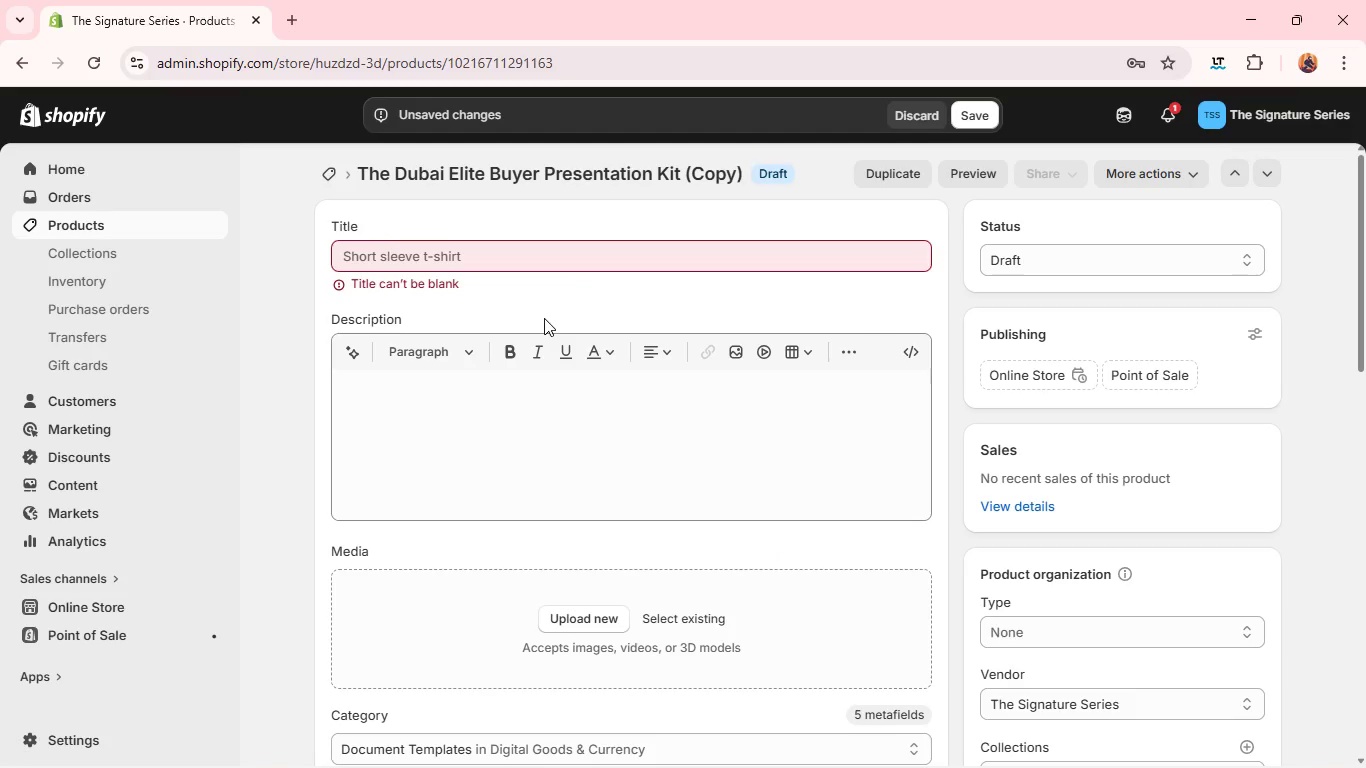 
wait(6.2)
 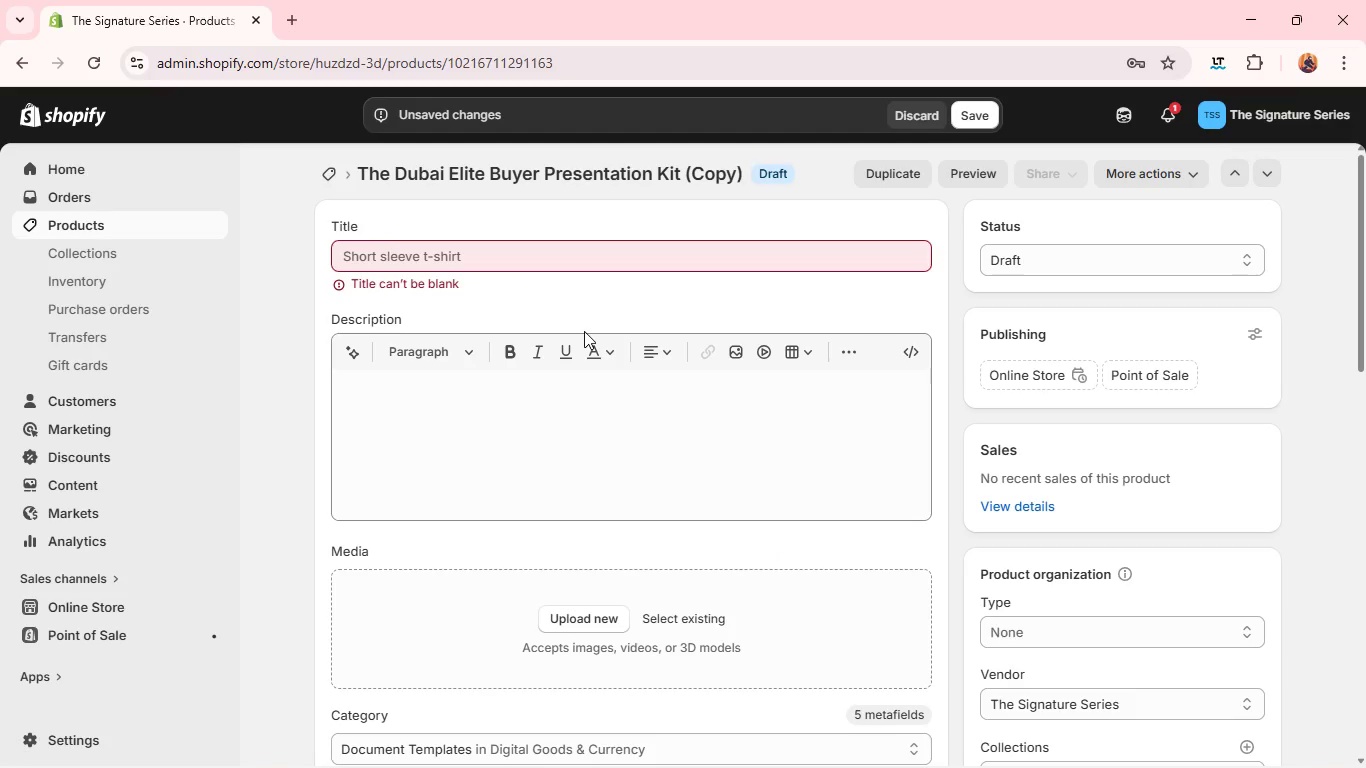 
key(VolumeDown)
 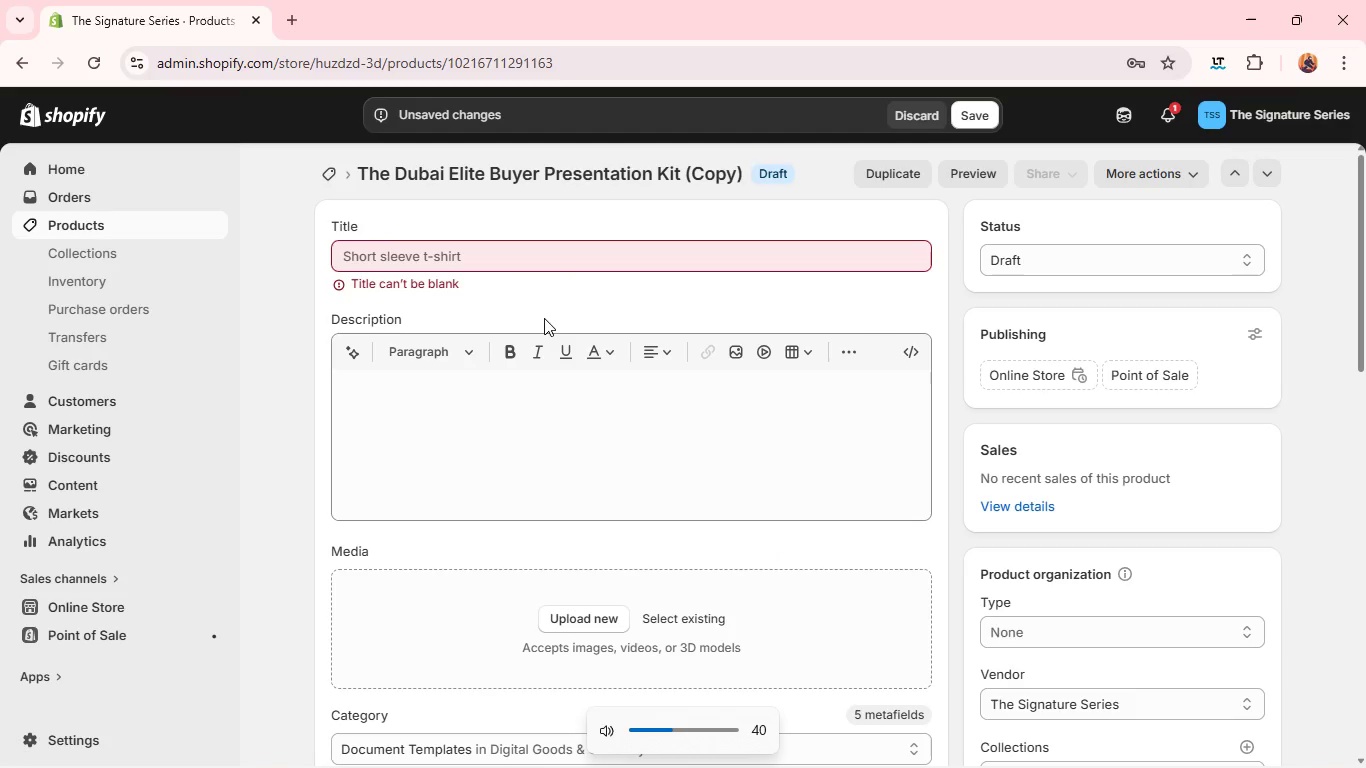 
key(Mute)
 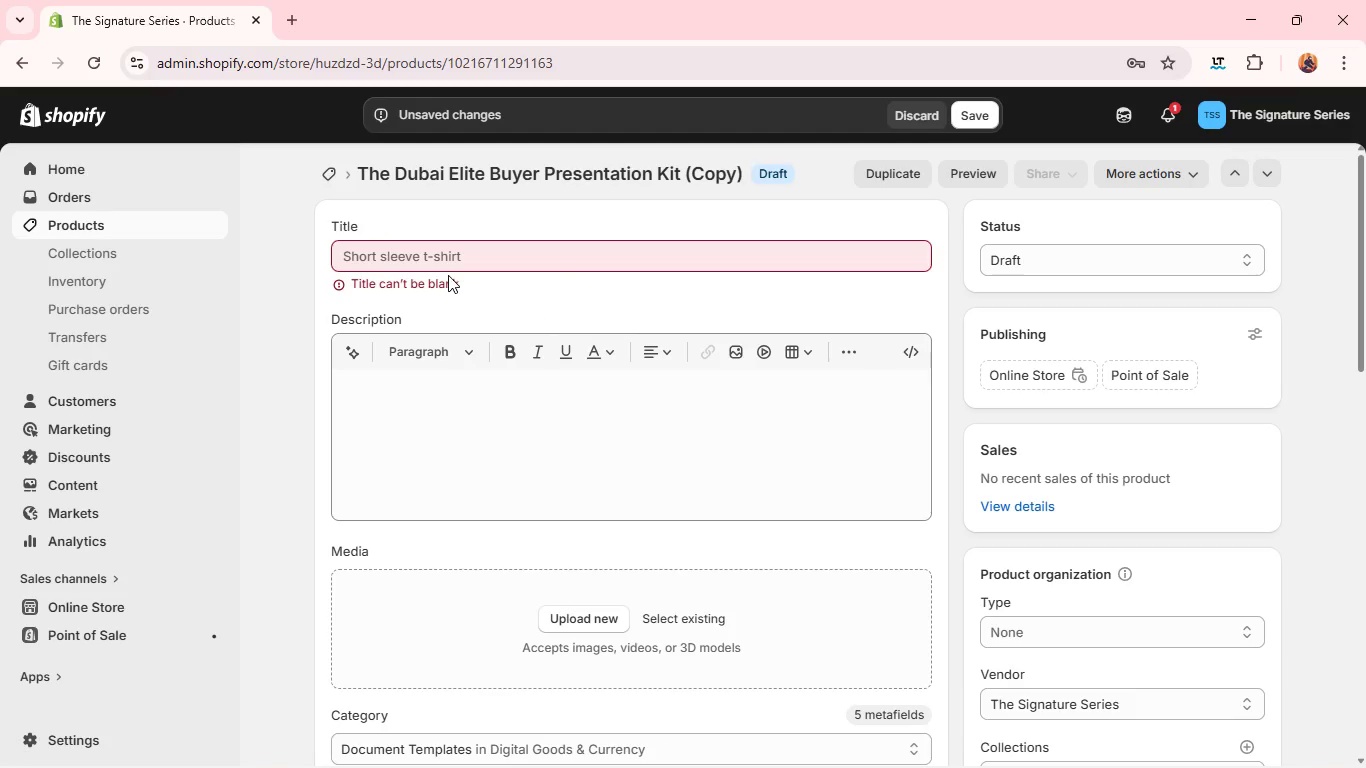 
left_click([458, 264])
 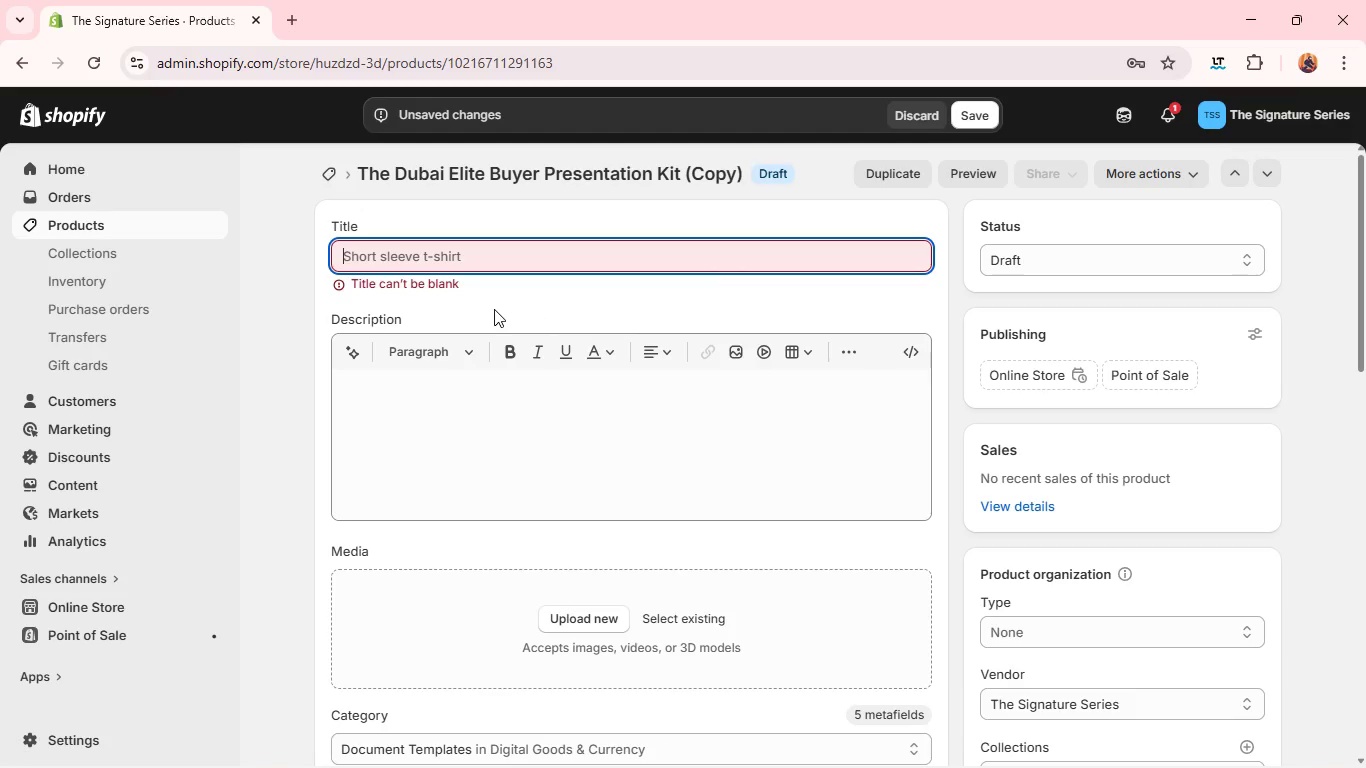 
wait(6.0)
 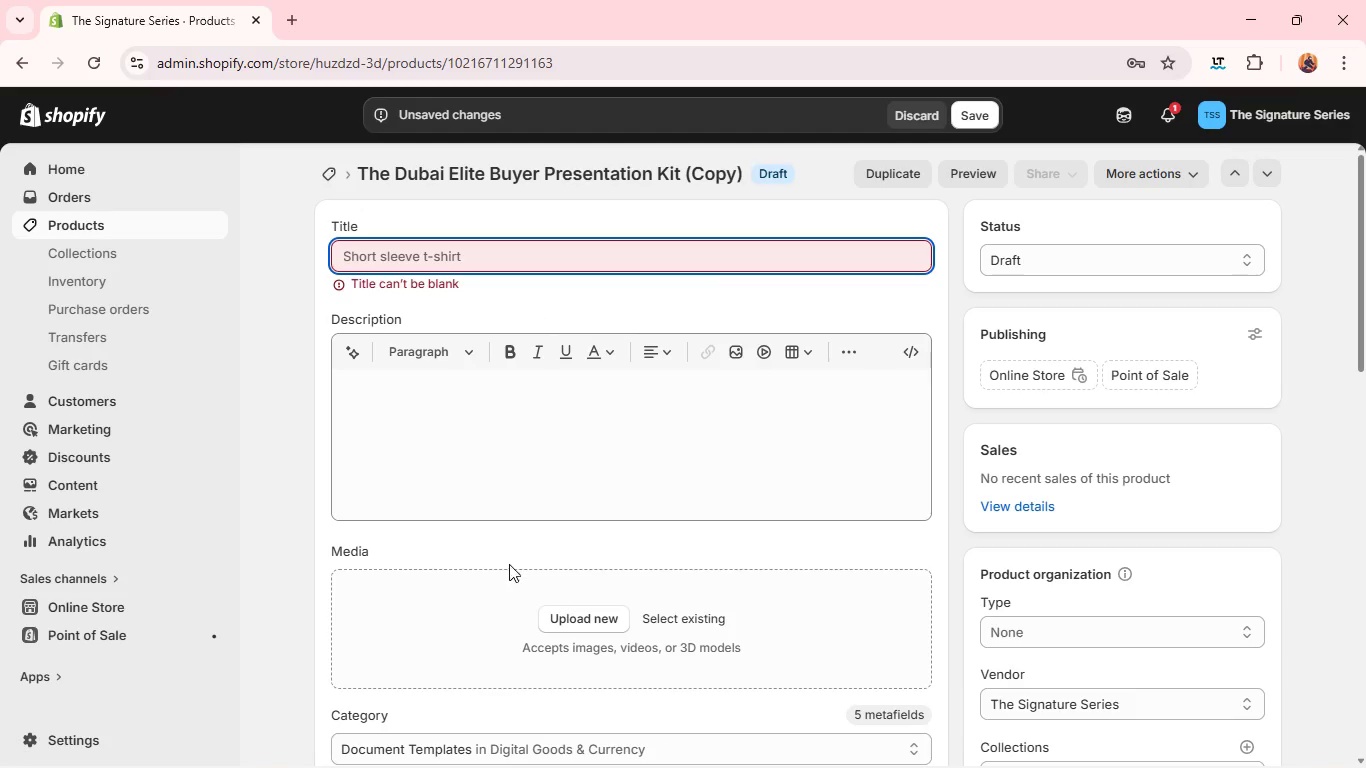 
key(Mute)
 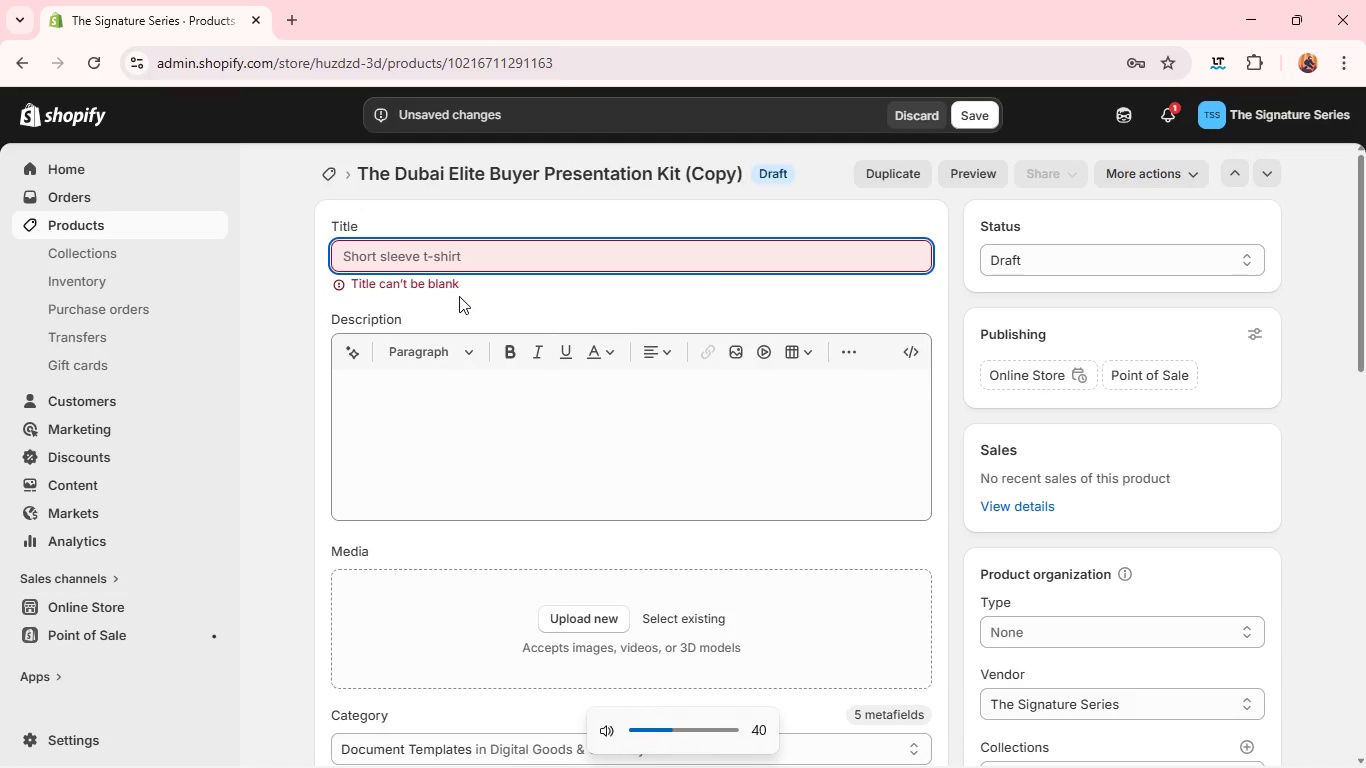 
key(Mute)
 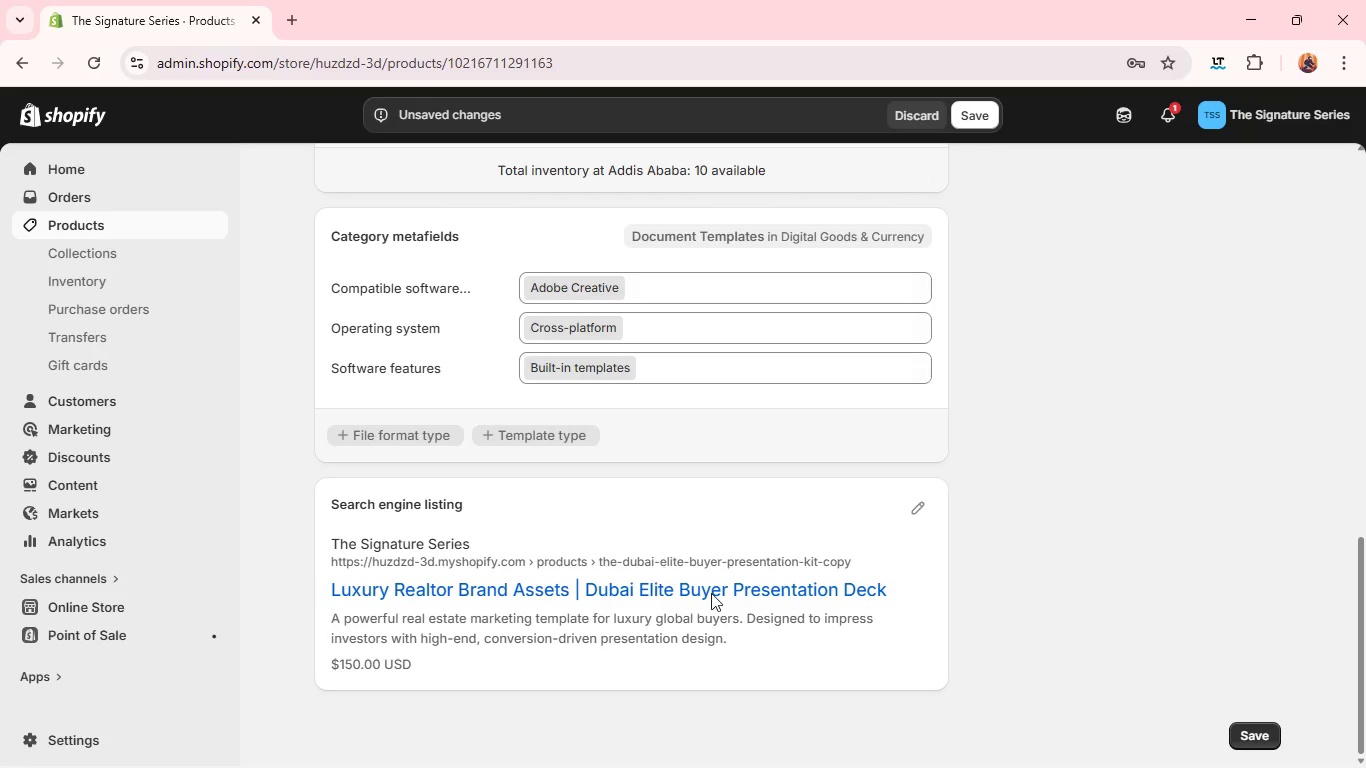 
wait(5.12)
 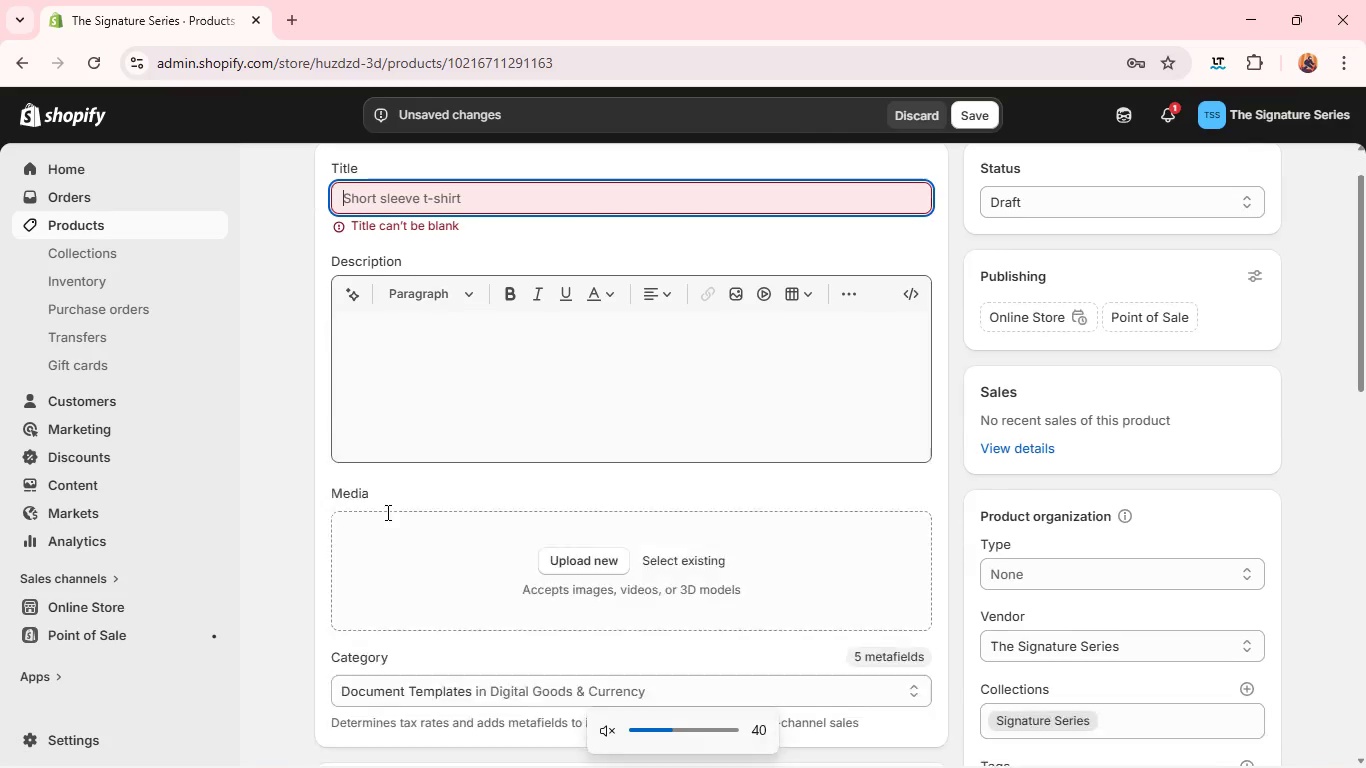 
left_click([914, 510])
 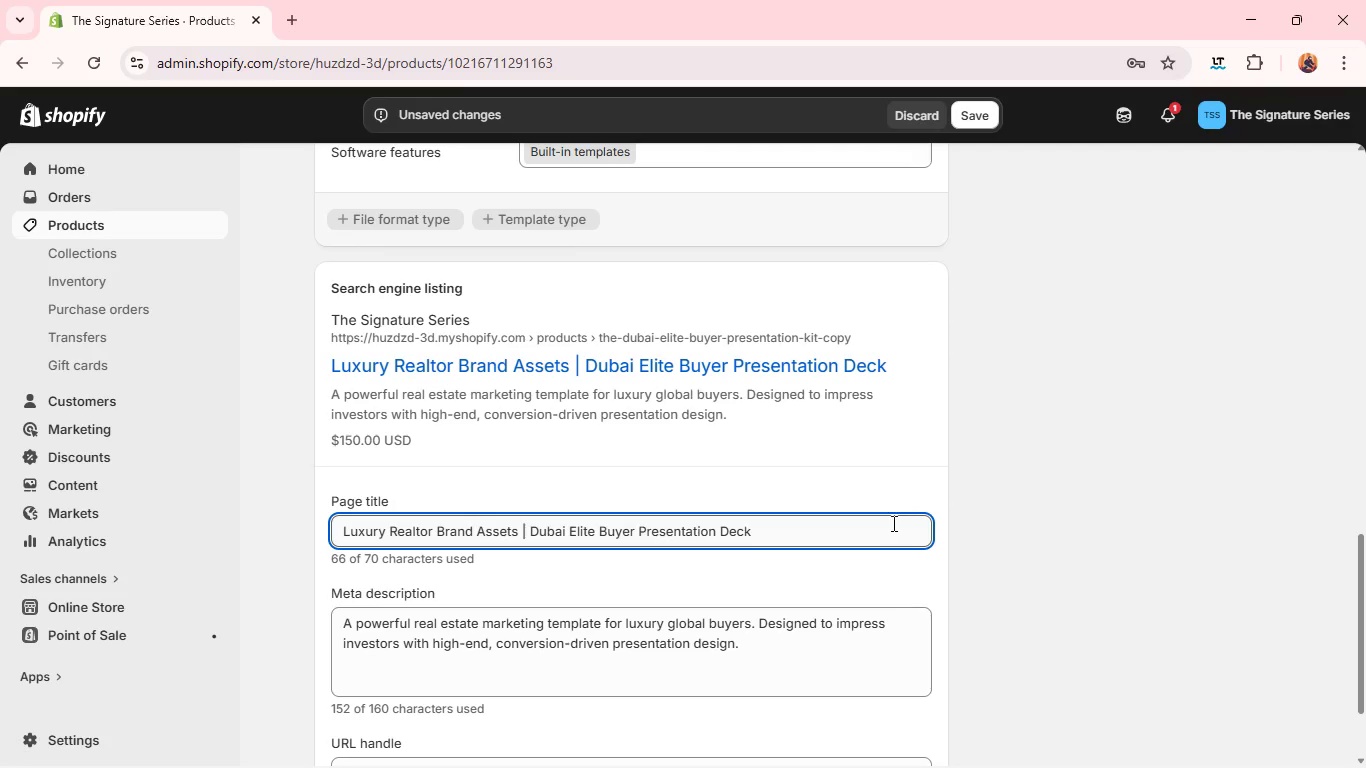 
double_click([888, 524])
 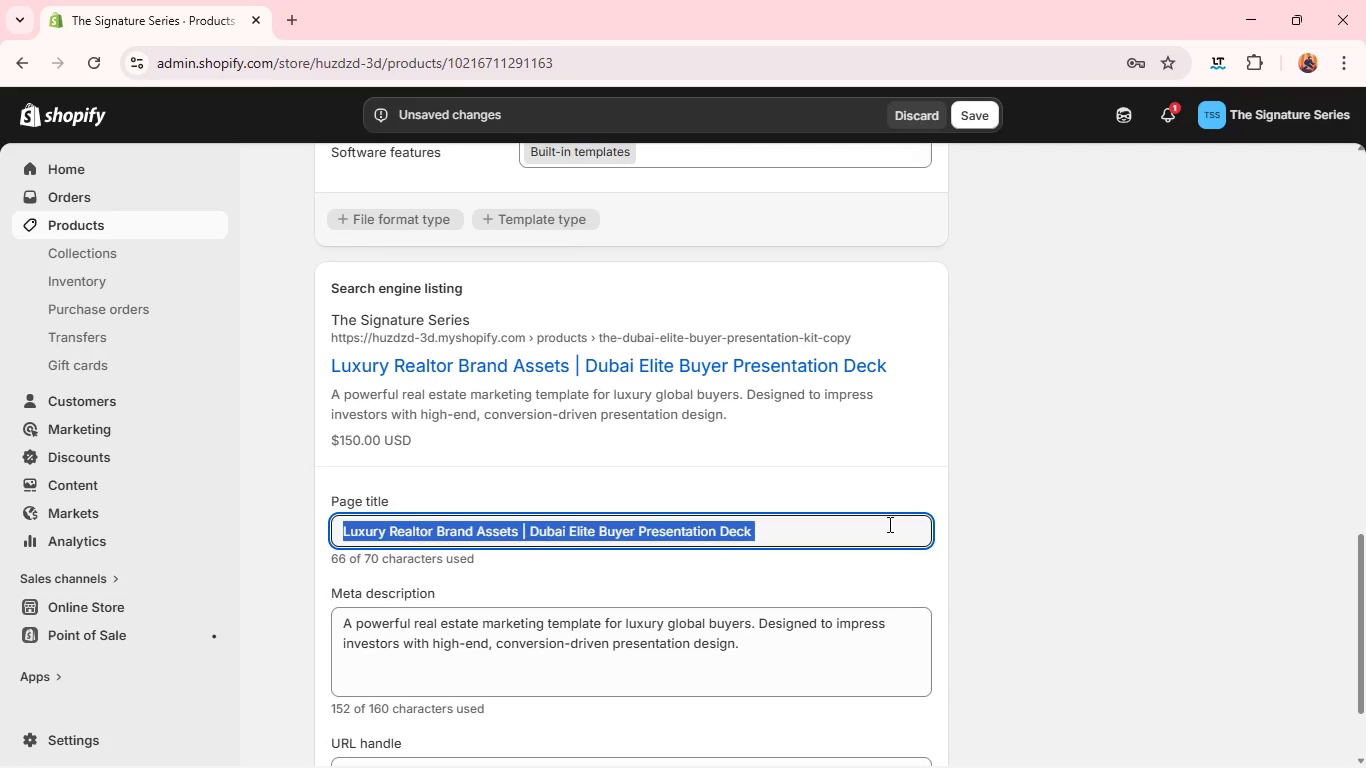 
triple_click([888, 524])
 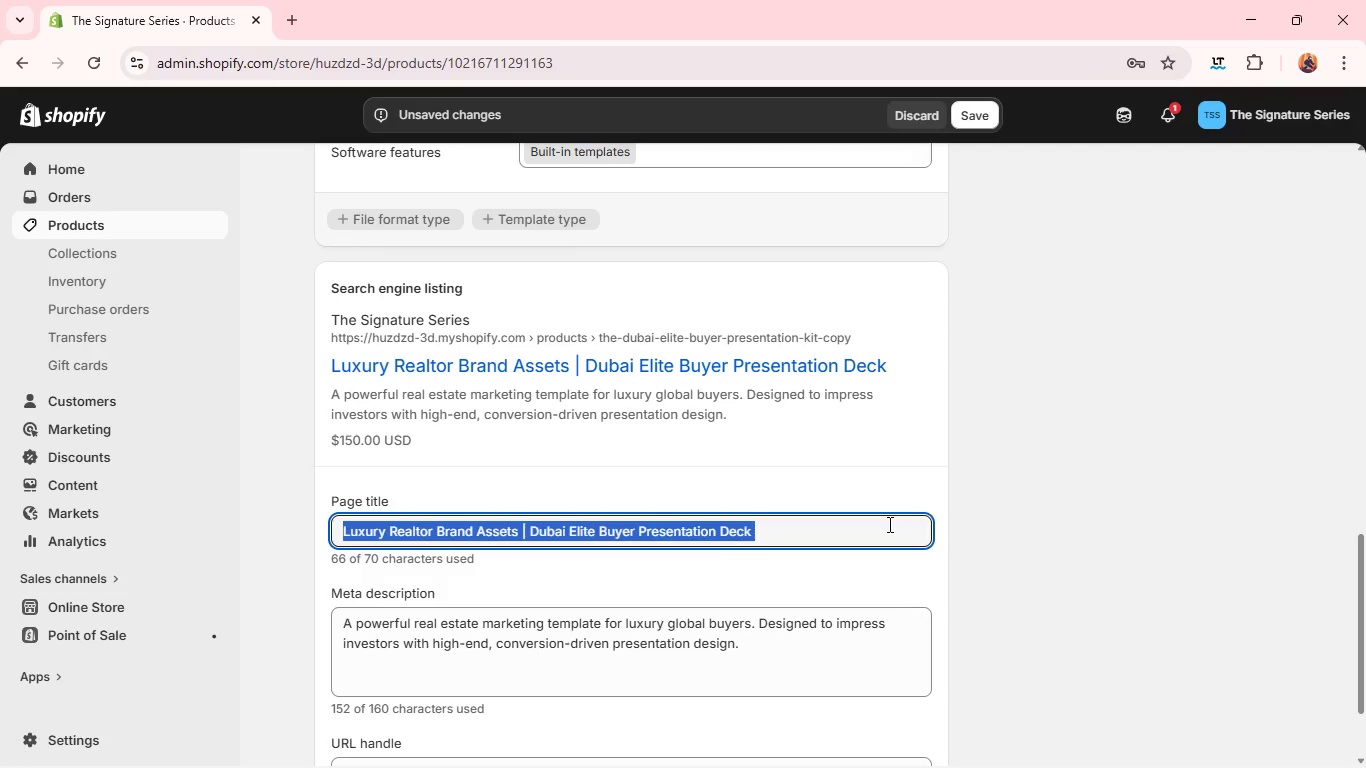 
triple_click([888, 524])
 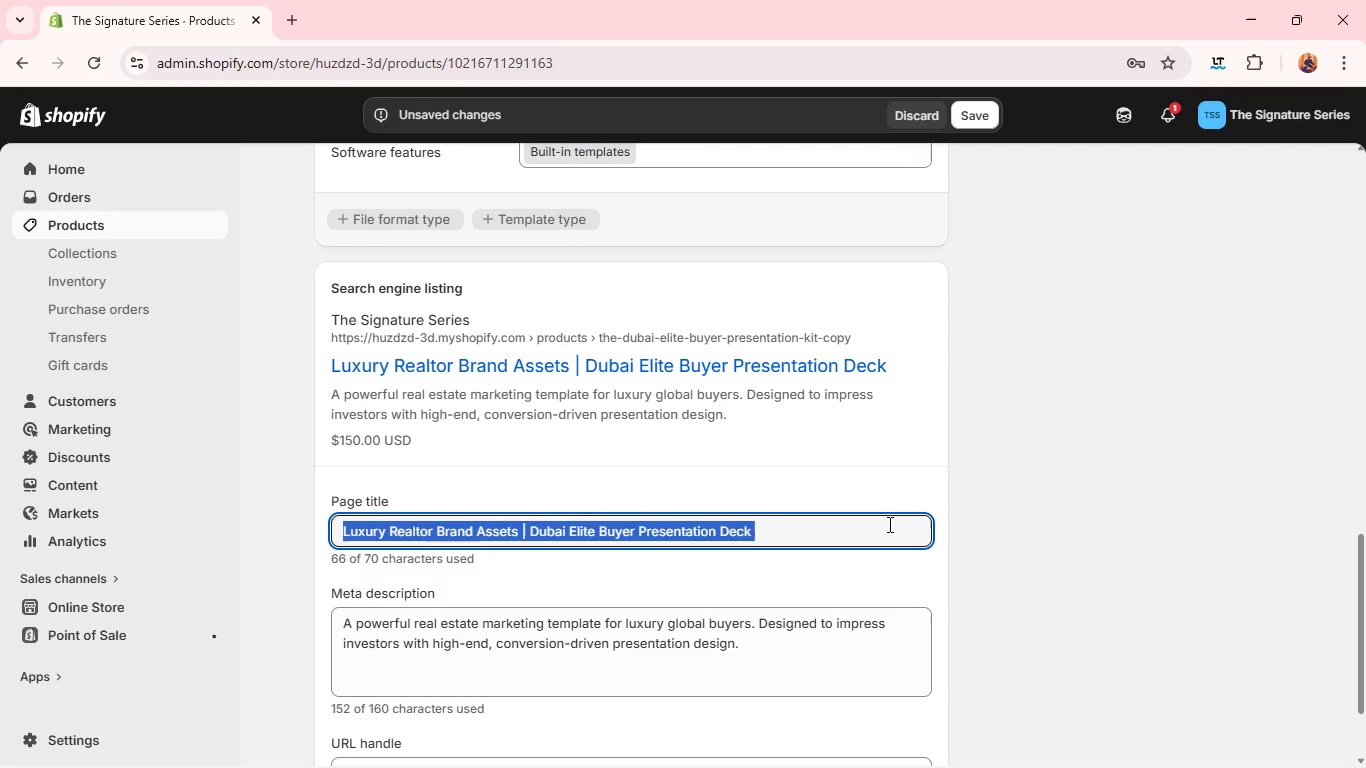 
key(Backspace)
 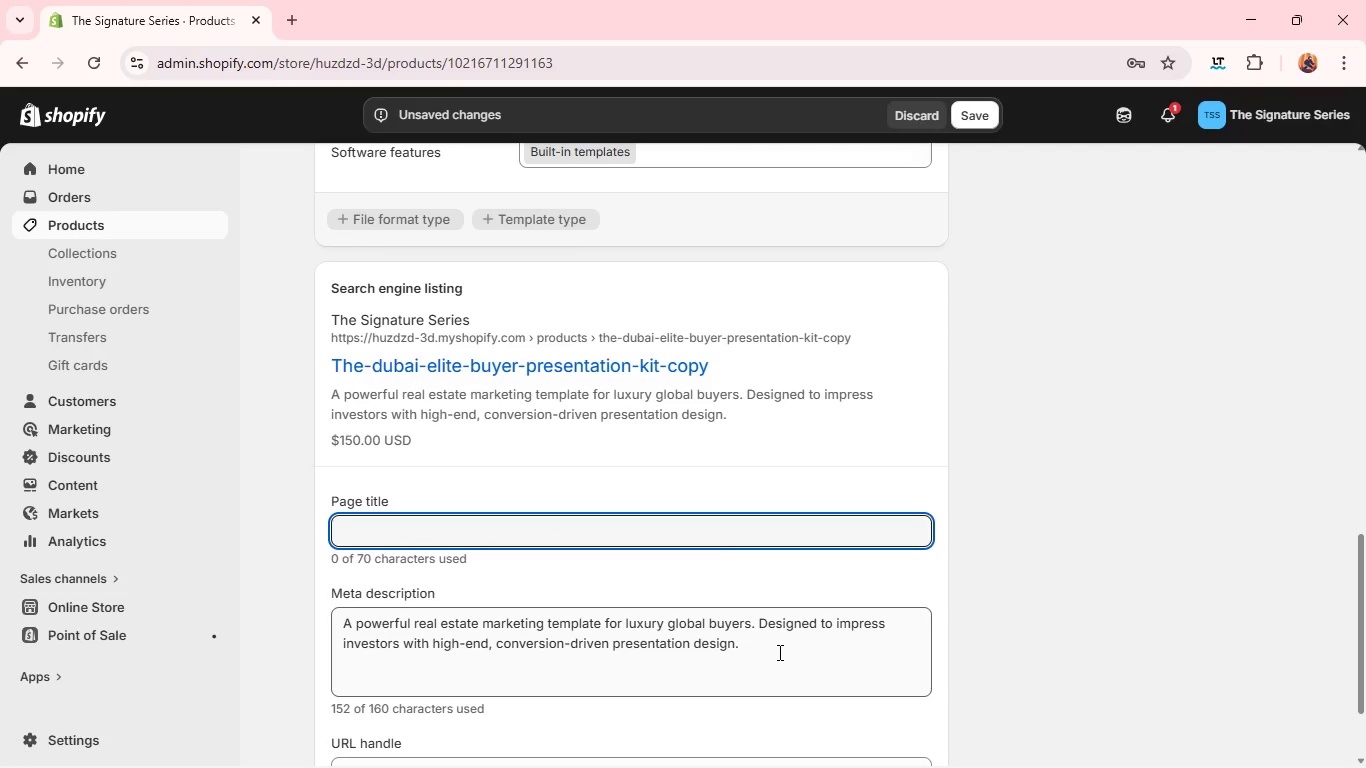 
double_click([778, 652])
 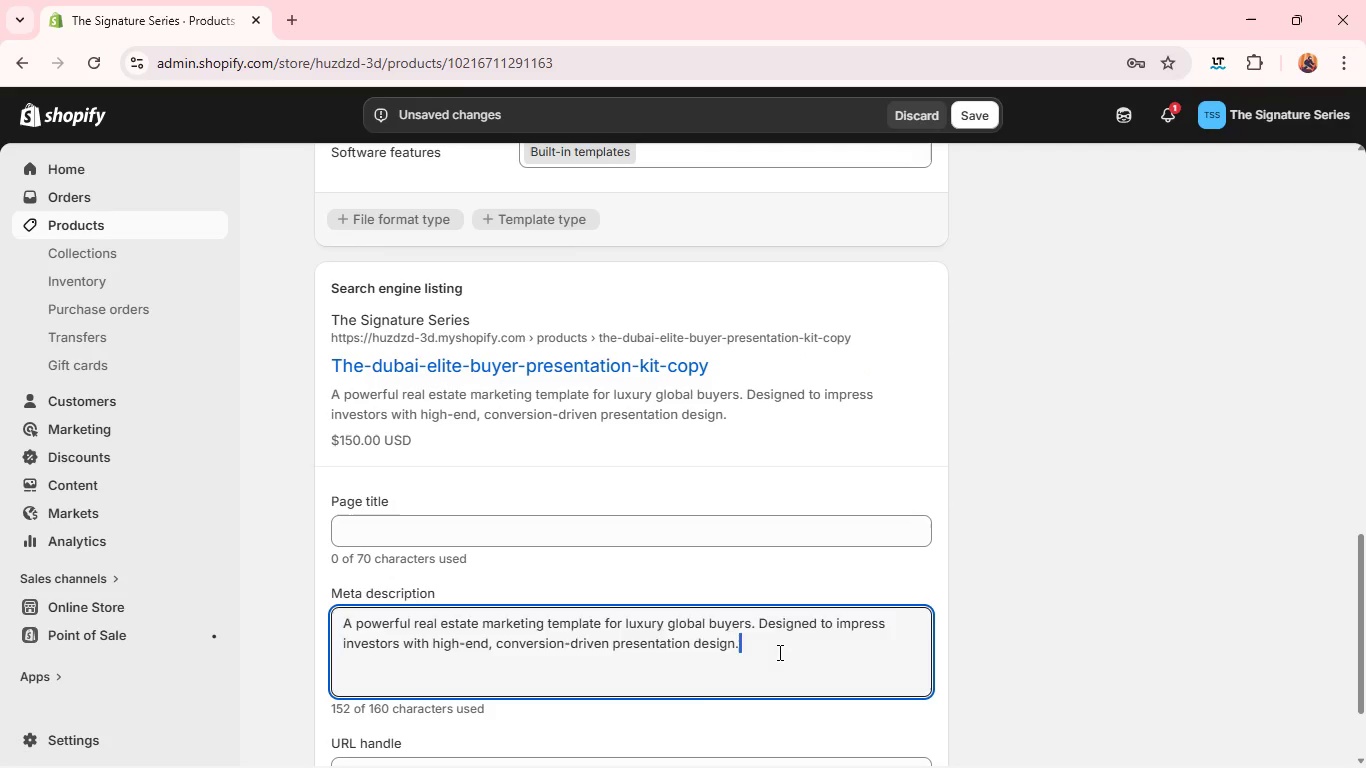 
triple_click([778, 652])
 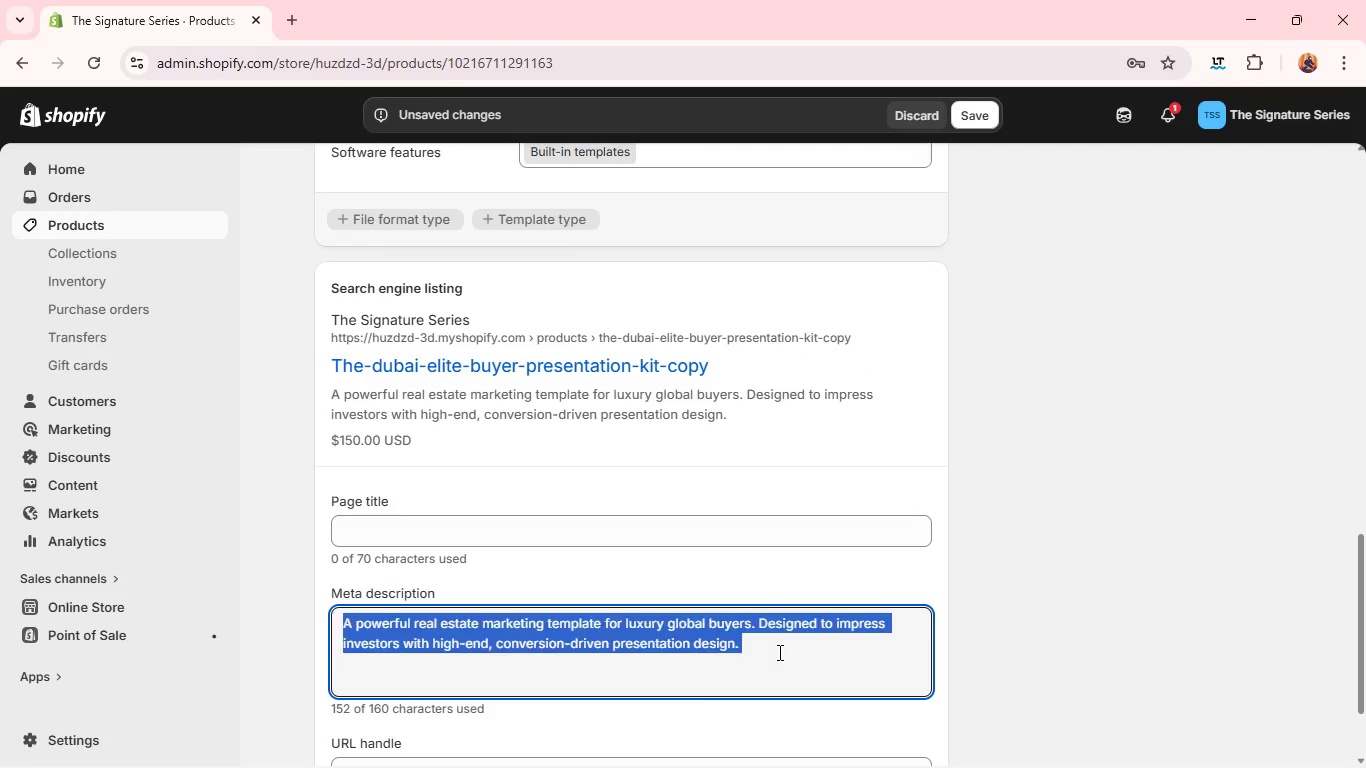 
triple_click([778, 652])
 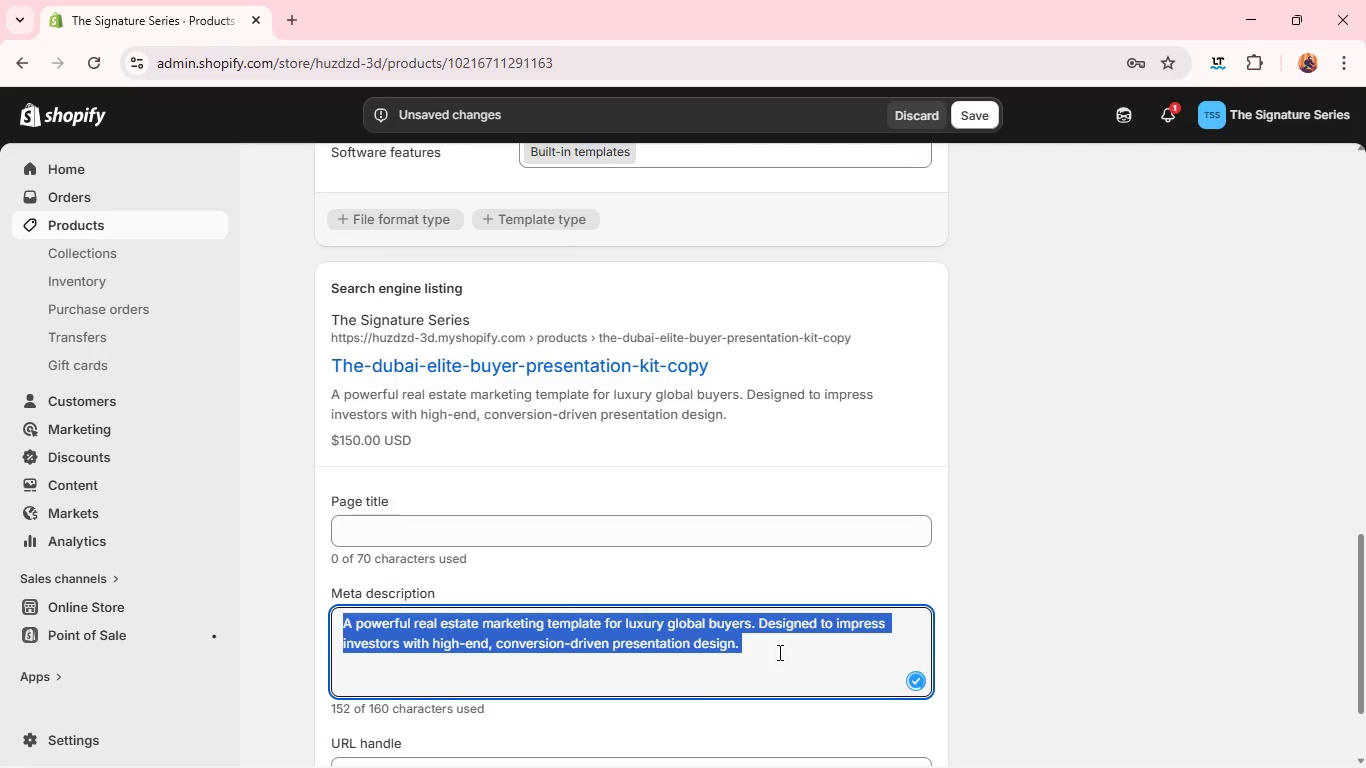 
key(Backspace)
 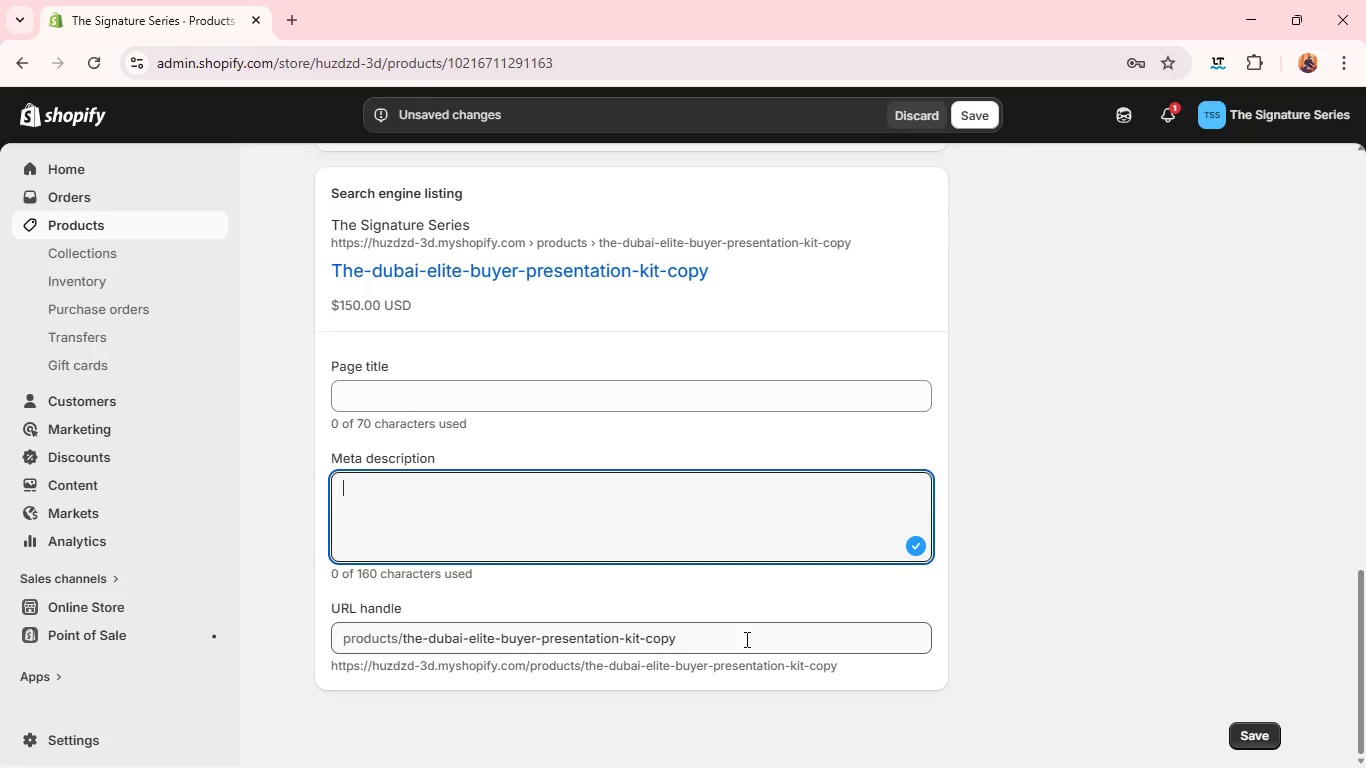 
double_click([745, 639])
 